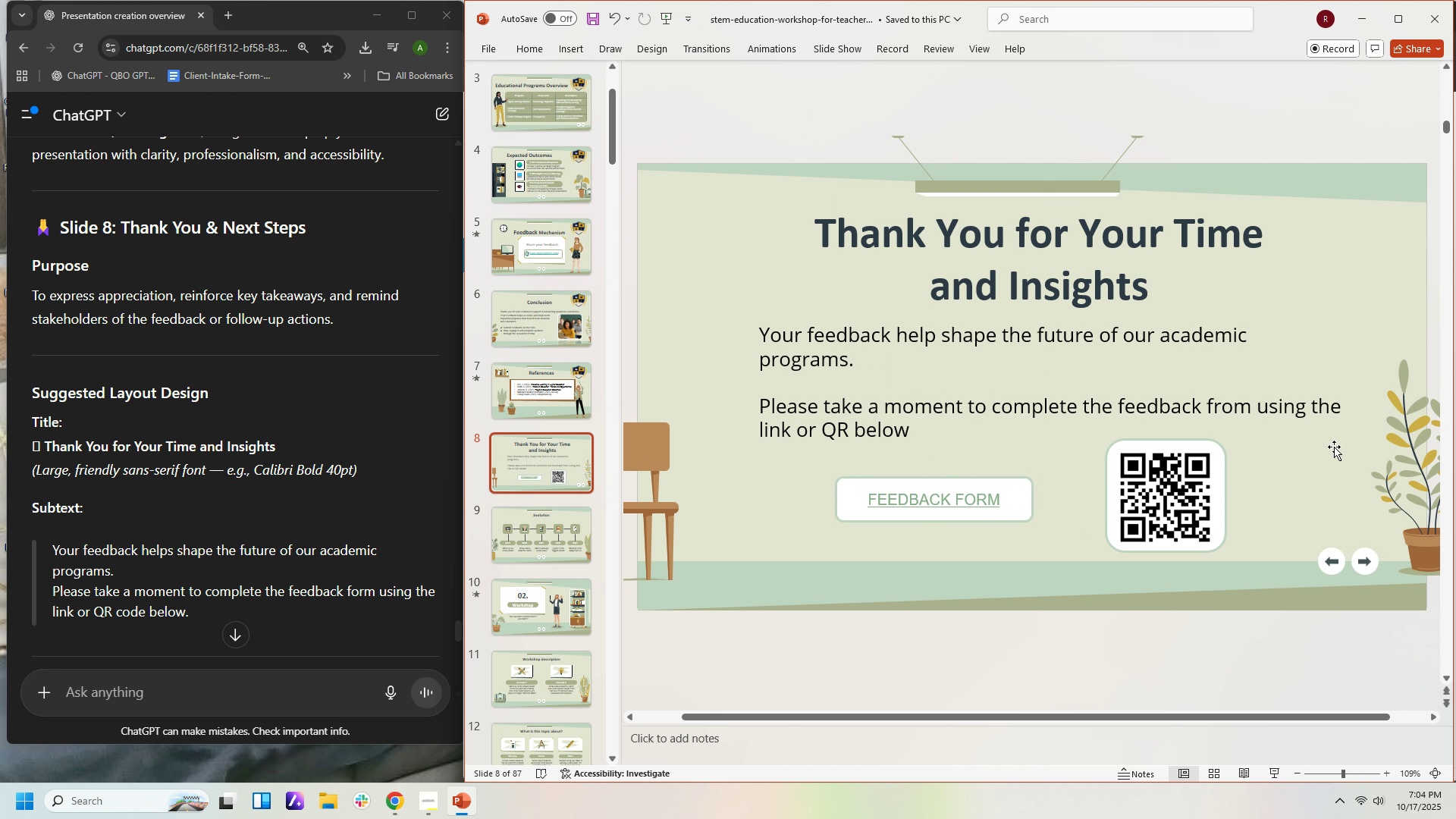 
left_click([1301, 479])
 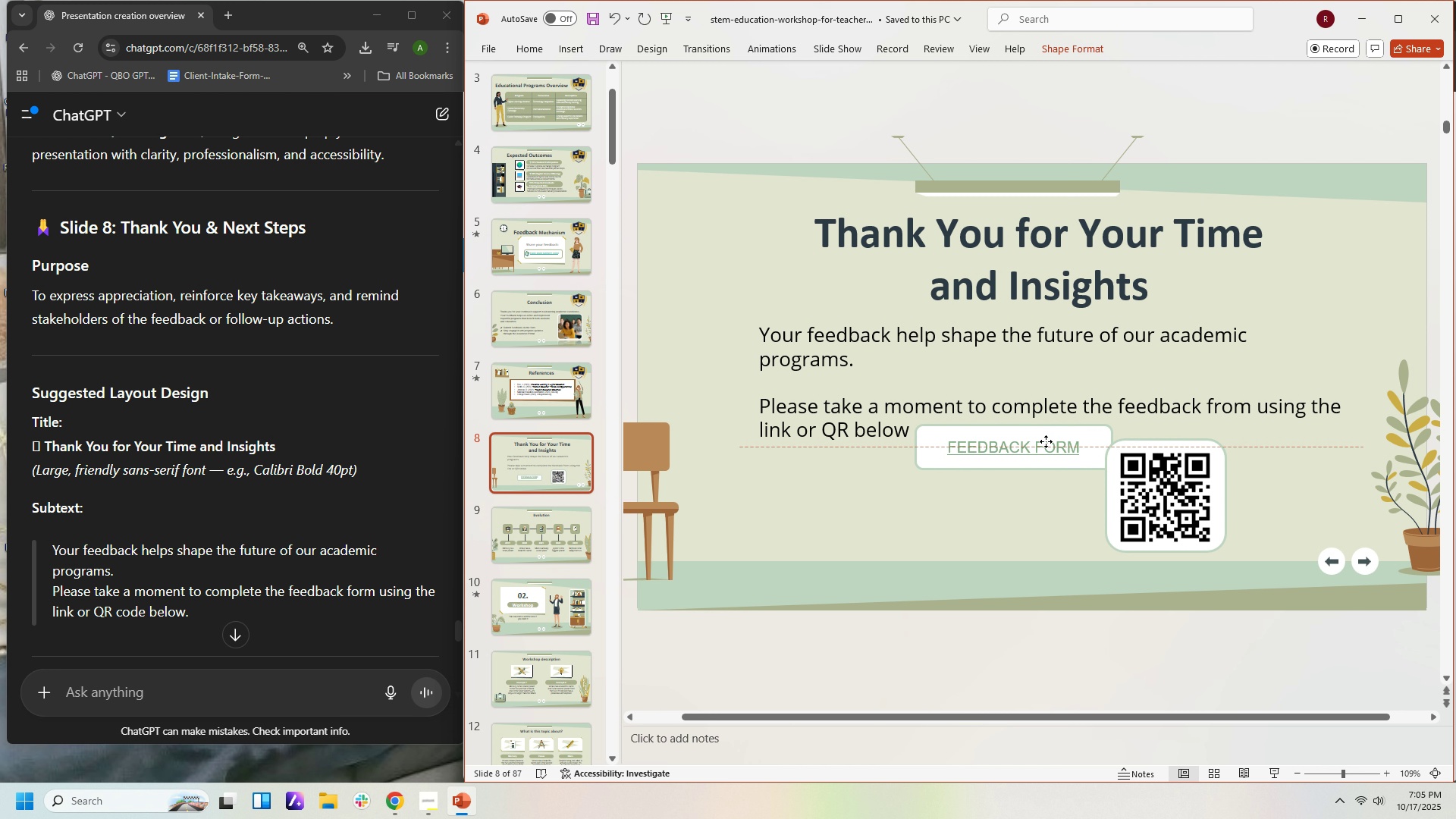 
wait(12.1)
 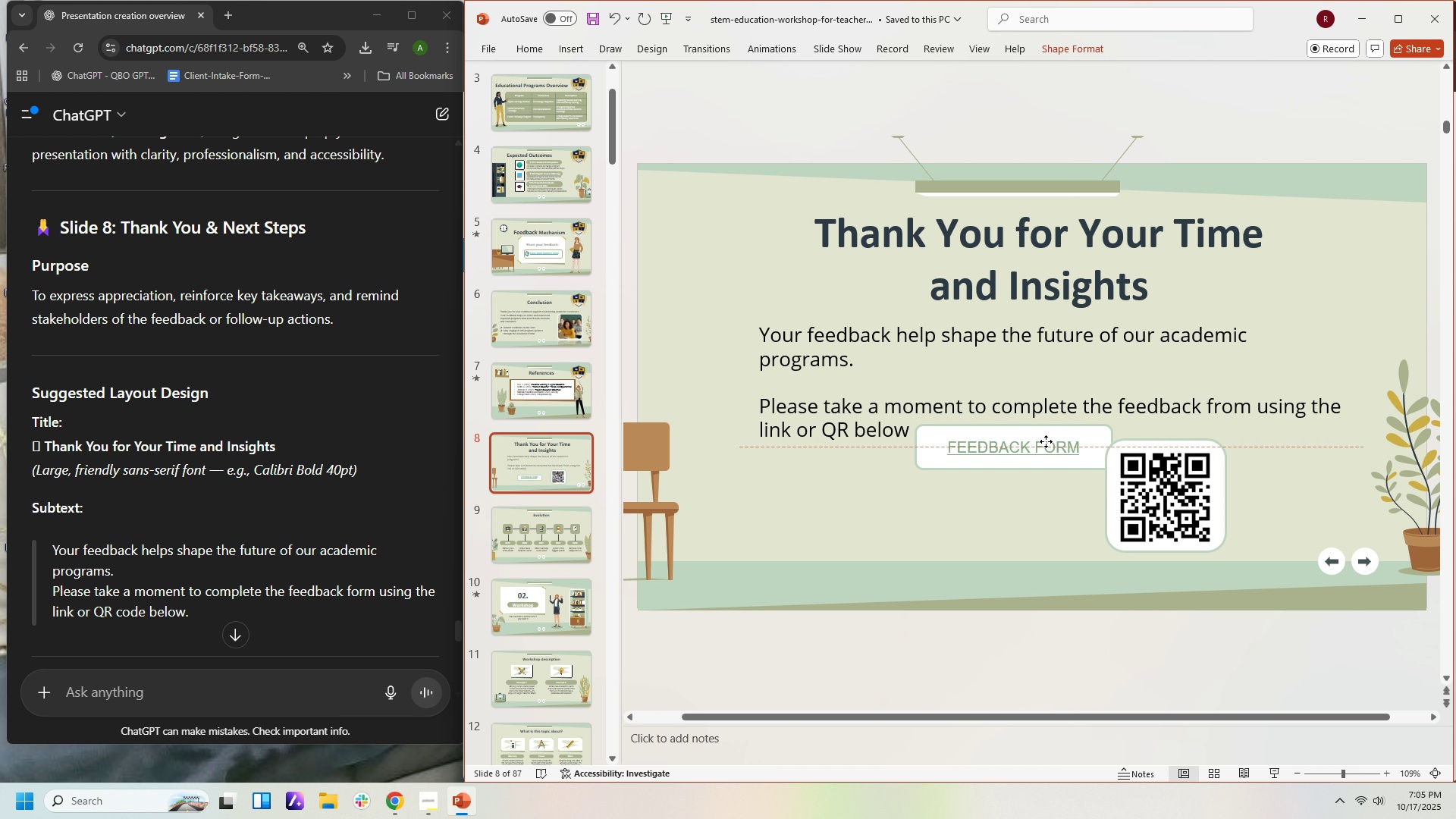 
left_click([1180, 497])
 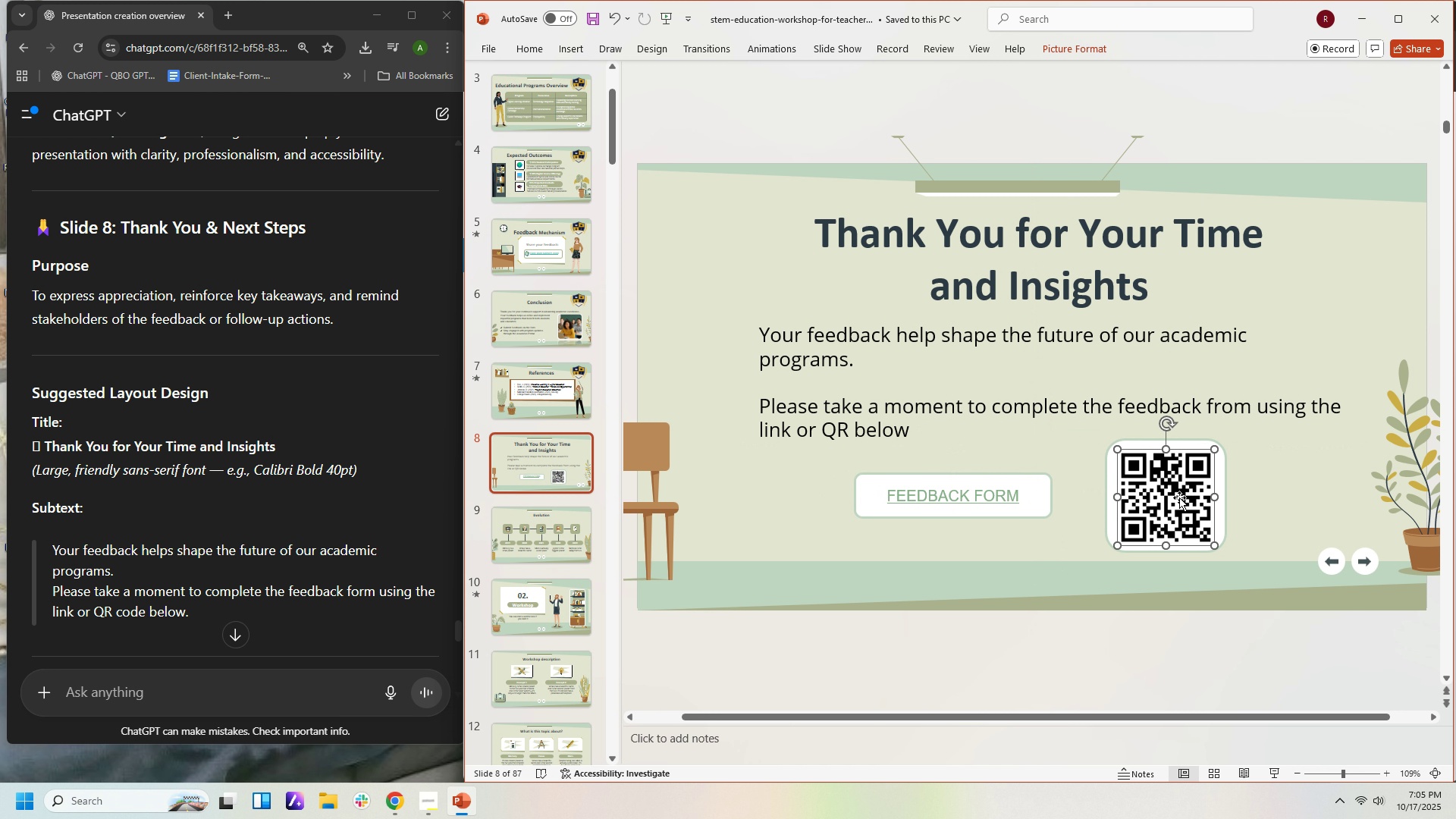 
key(ArrowRight)
 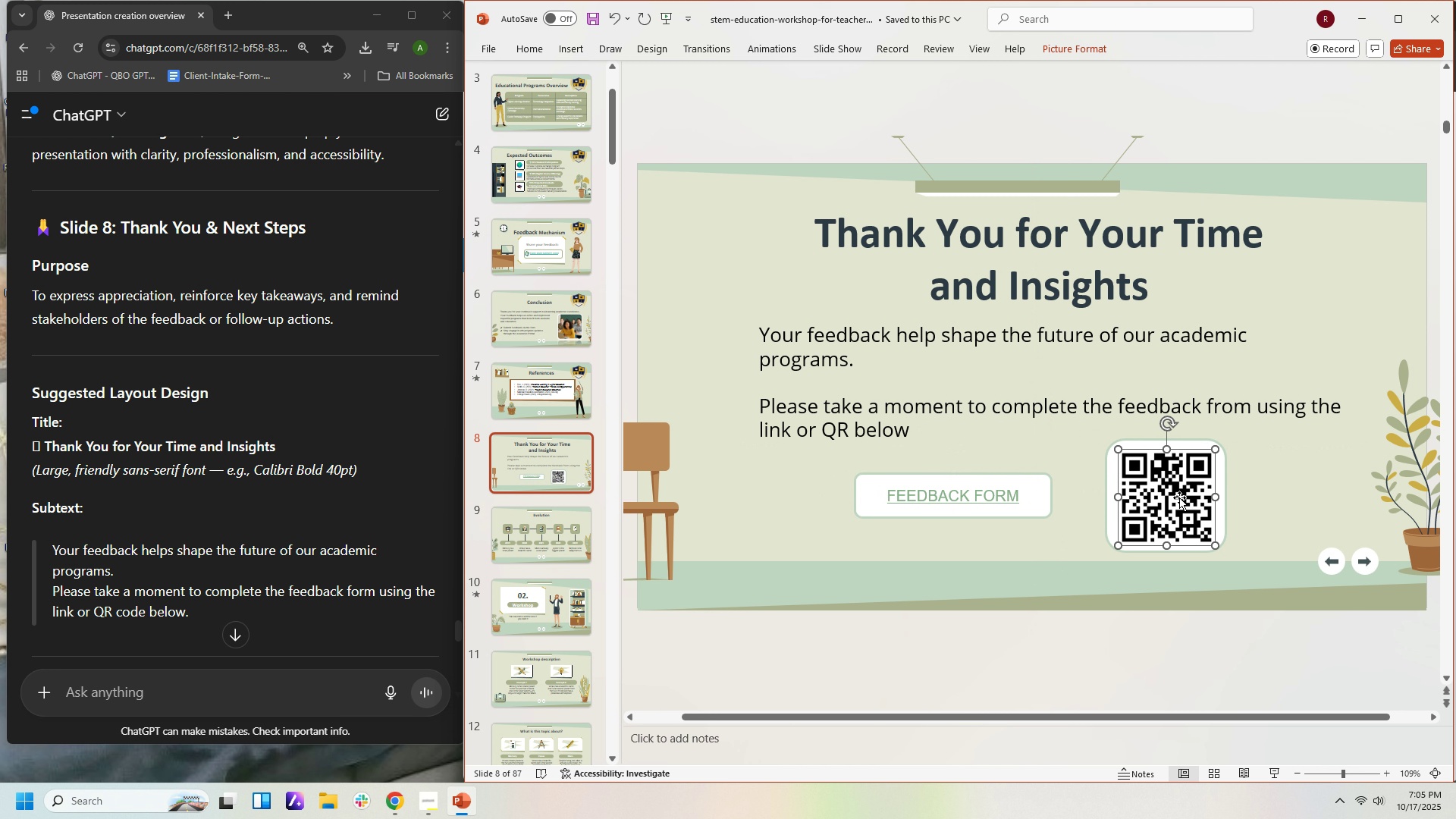 
key(ArrowRight)
 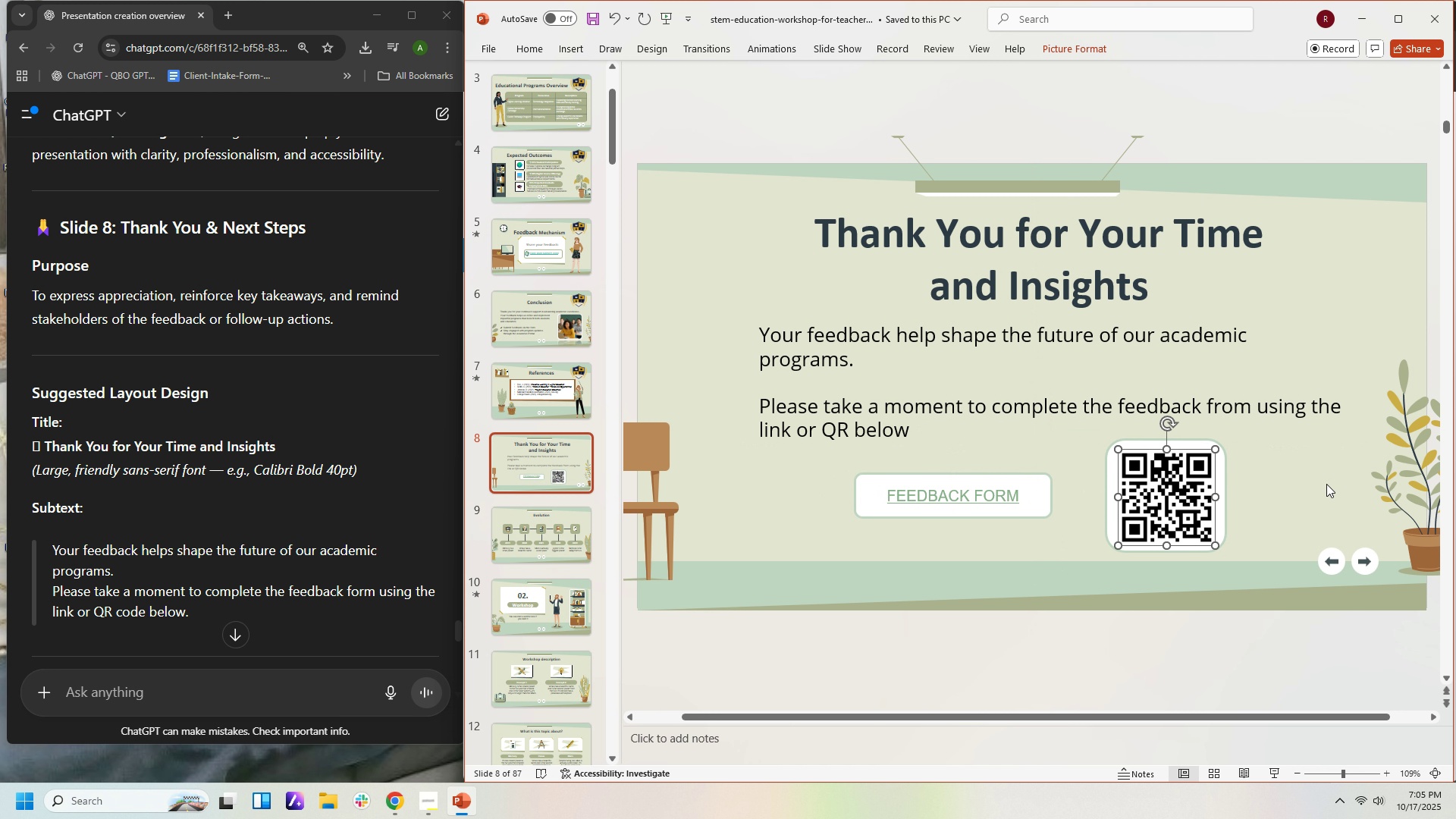 
left_click([1326, 484])
 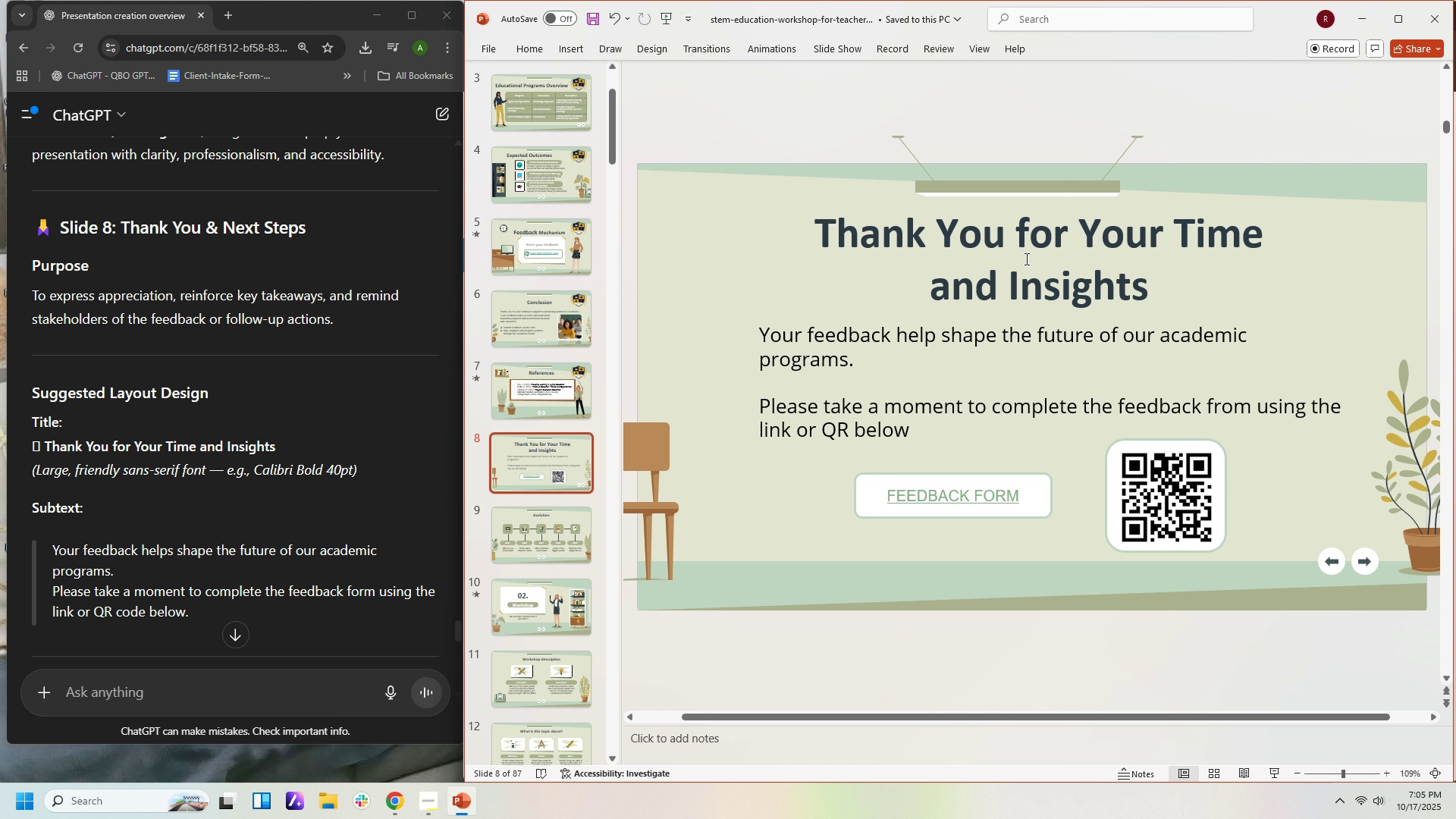 
left_click([1025, 233])
 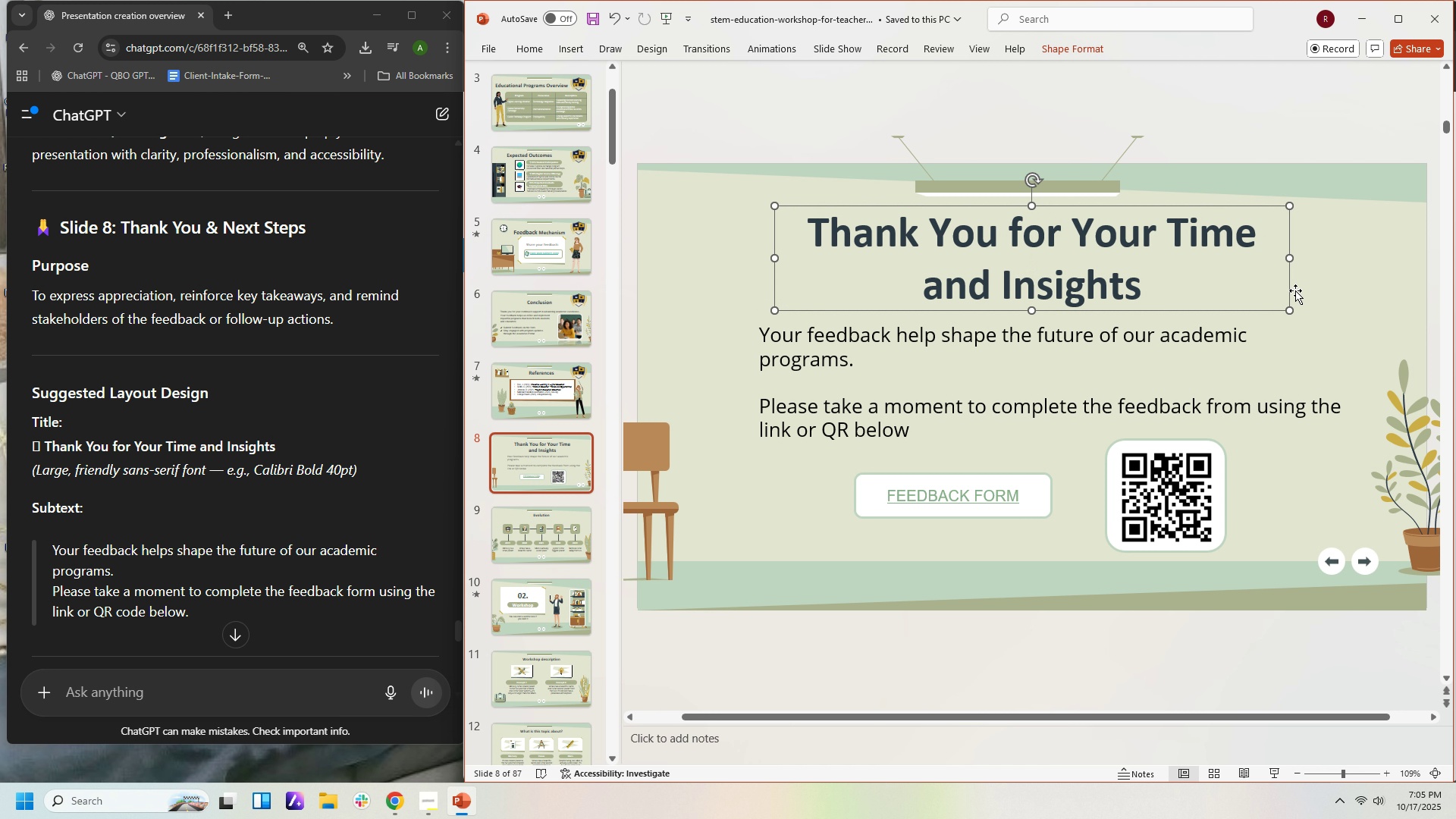 
left_click([1329, 339])
 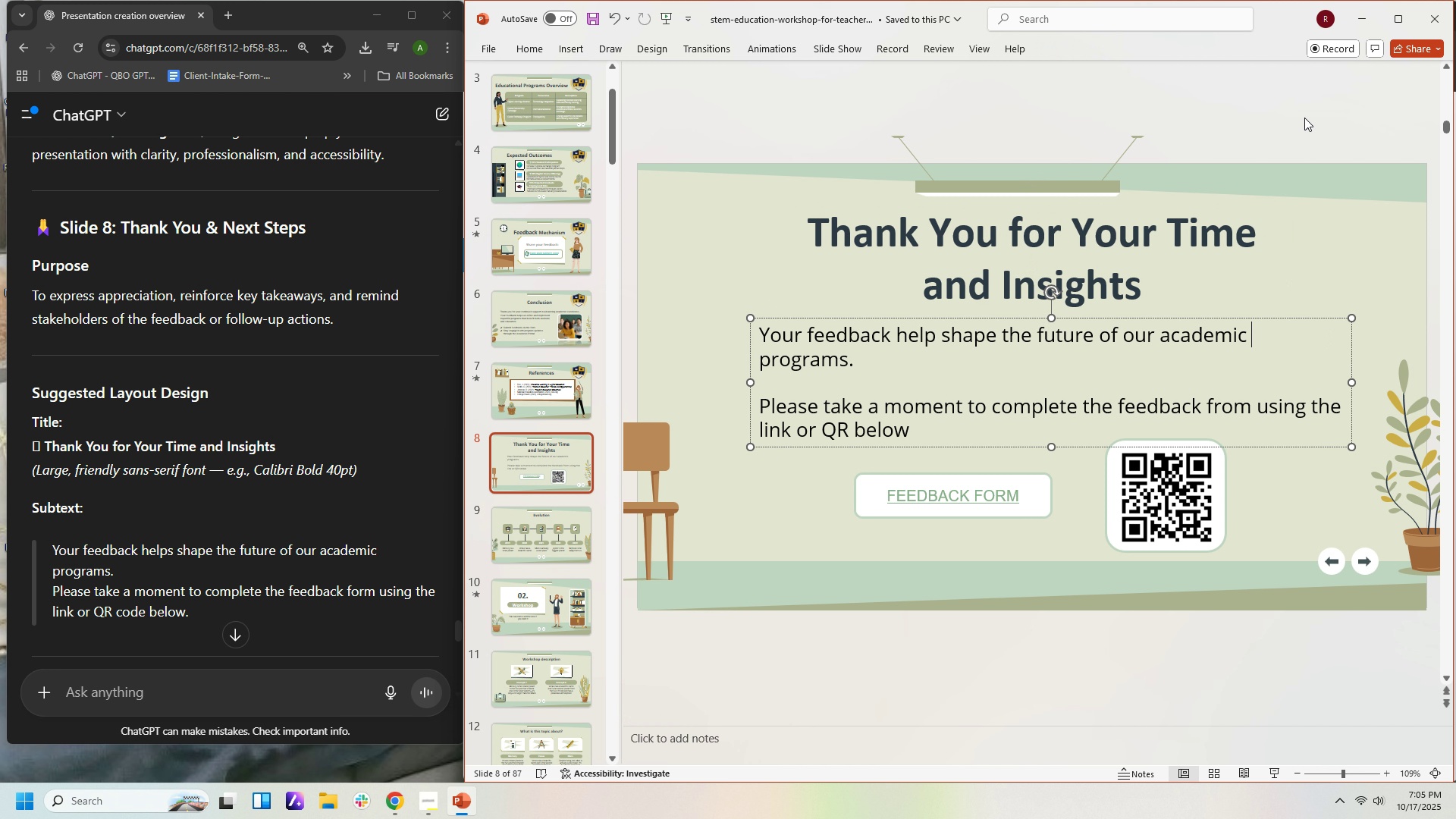 
scroll: coordinate [1304, 118], scroll_direction: up, amount: 2.0
 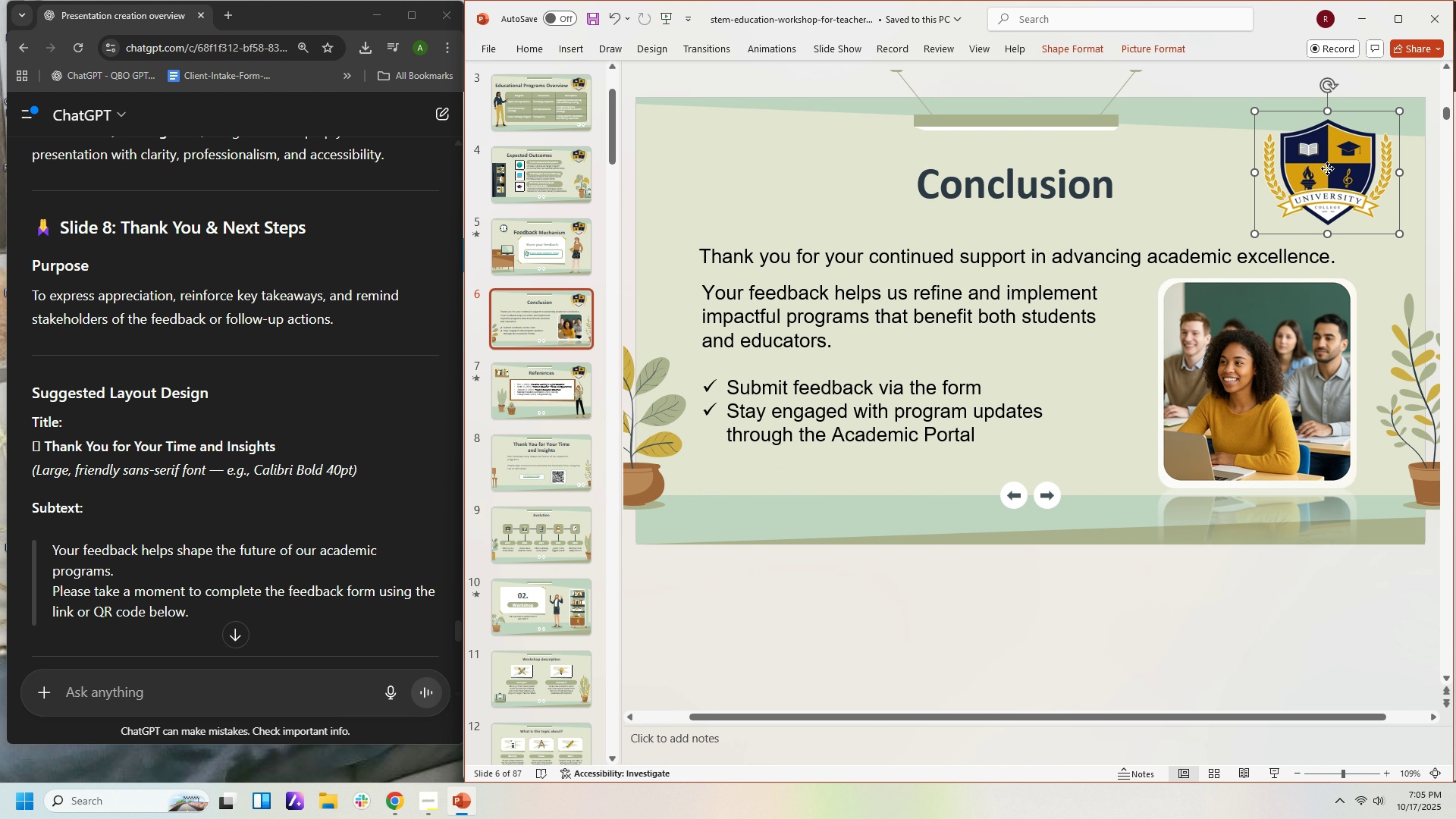 
left_click([1327, 168])
 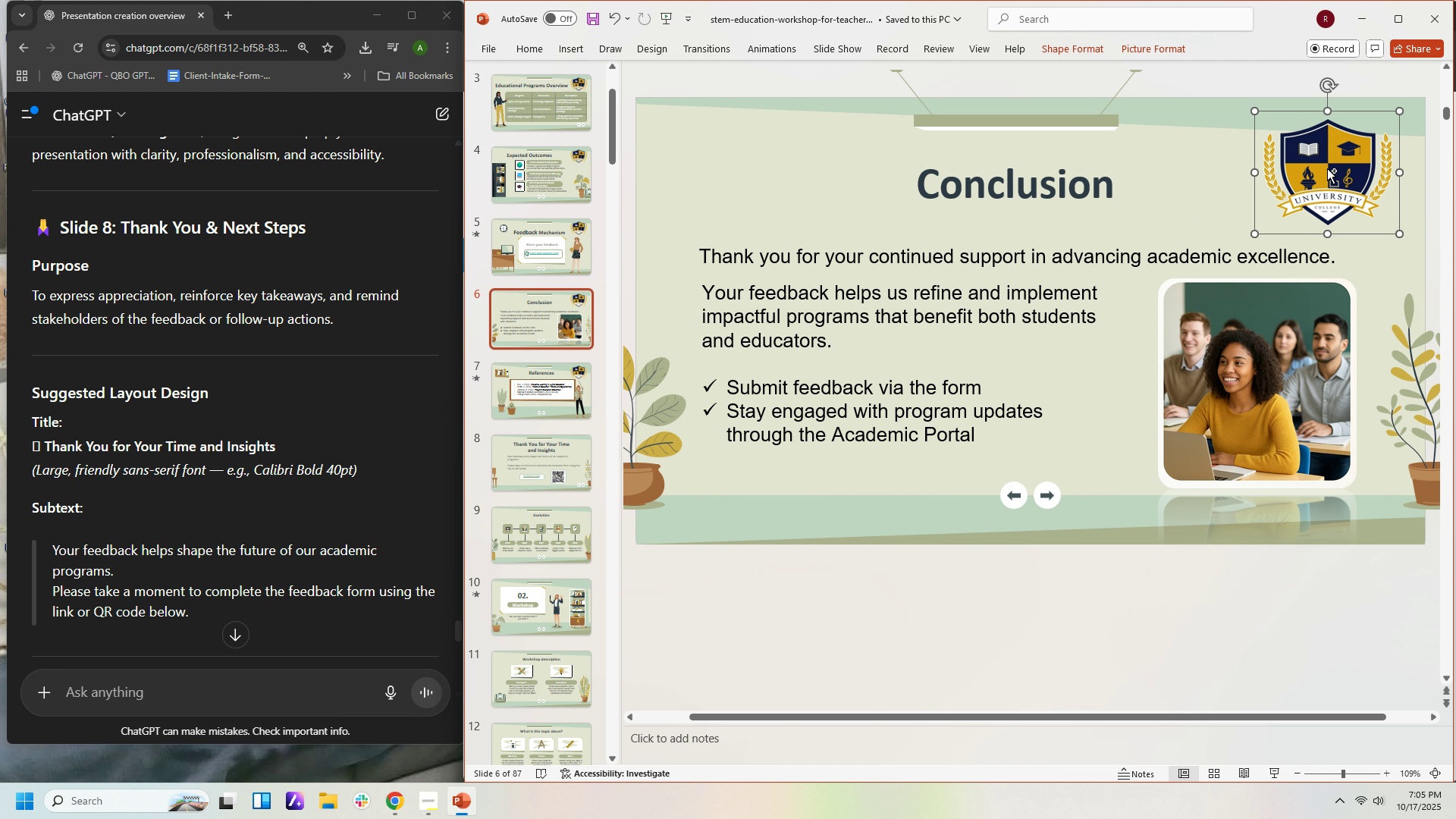 
key(Control+C)
 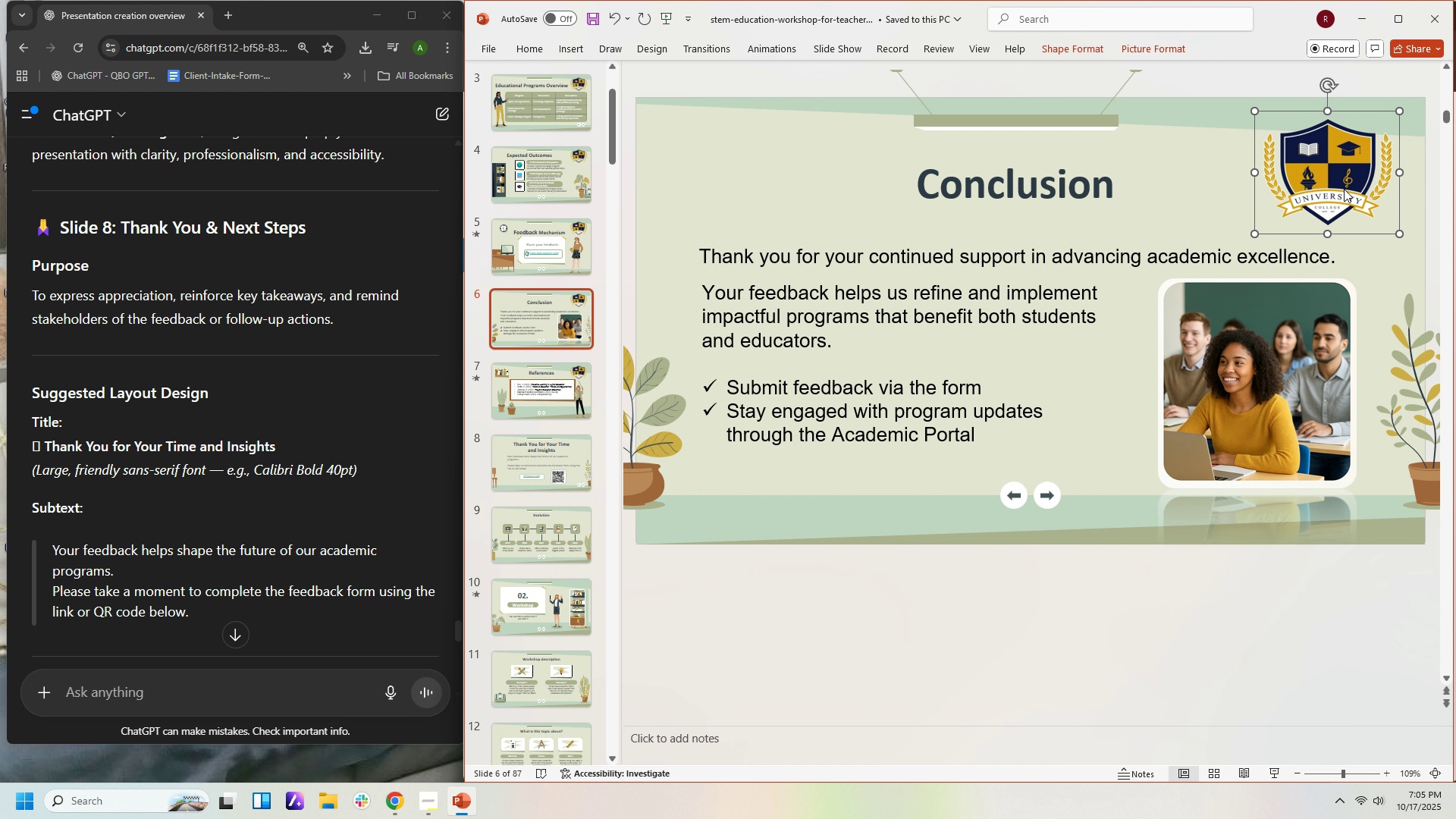 
scroll: coordinate [1345, 193], scroll_direction: down, amount: 4.0
 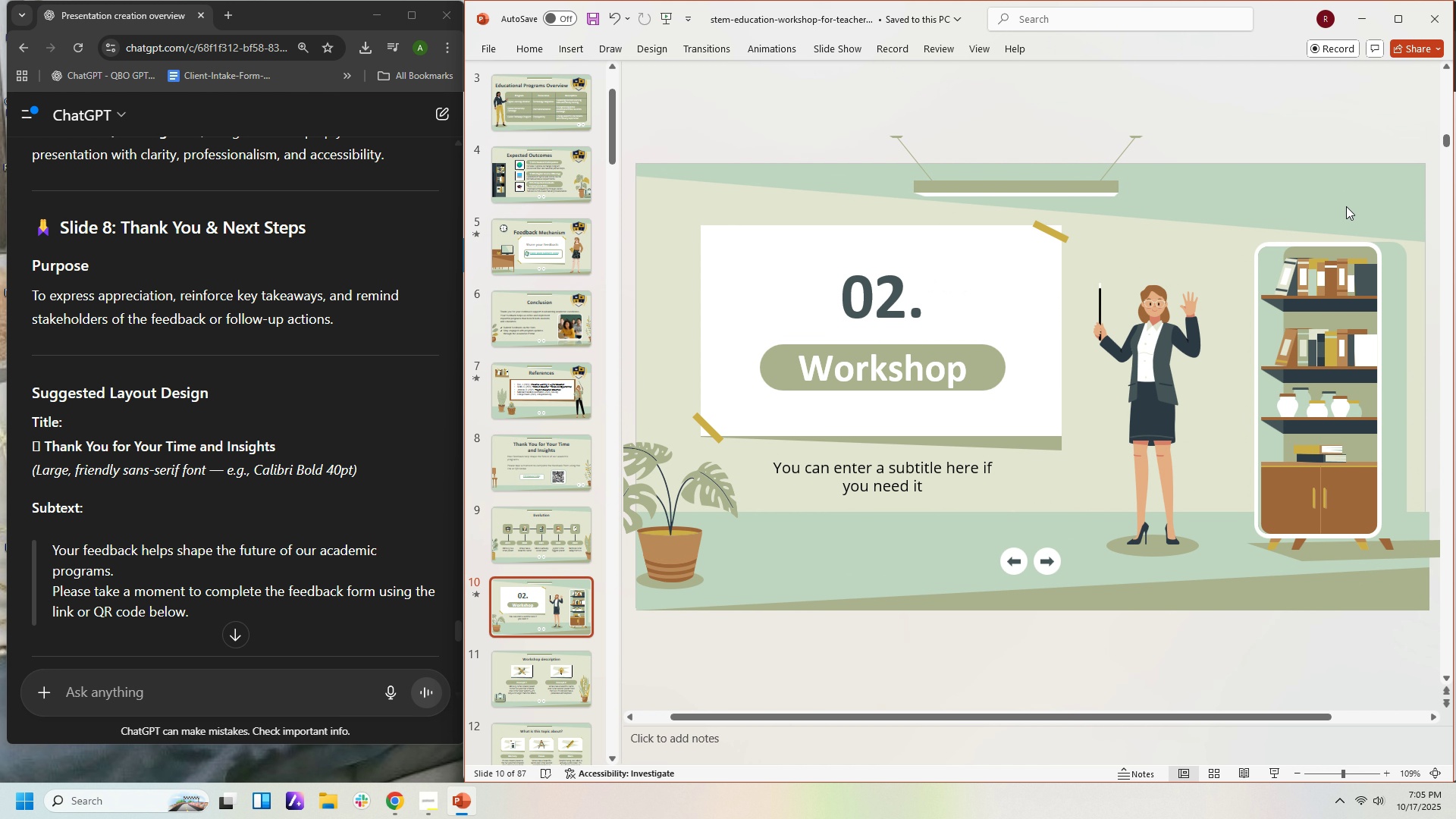 
scroll: coordinate [1342, 212], scroll_direction: up, amount: 2.0
 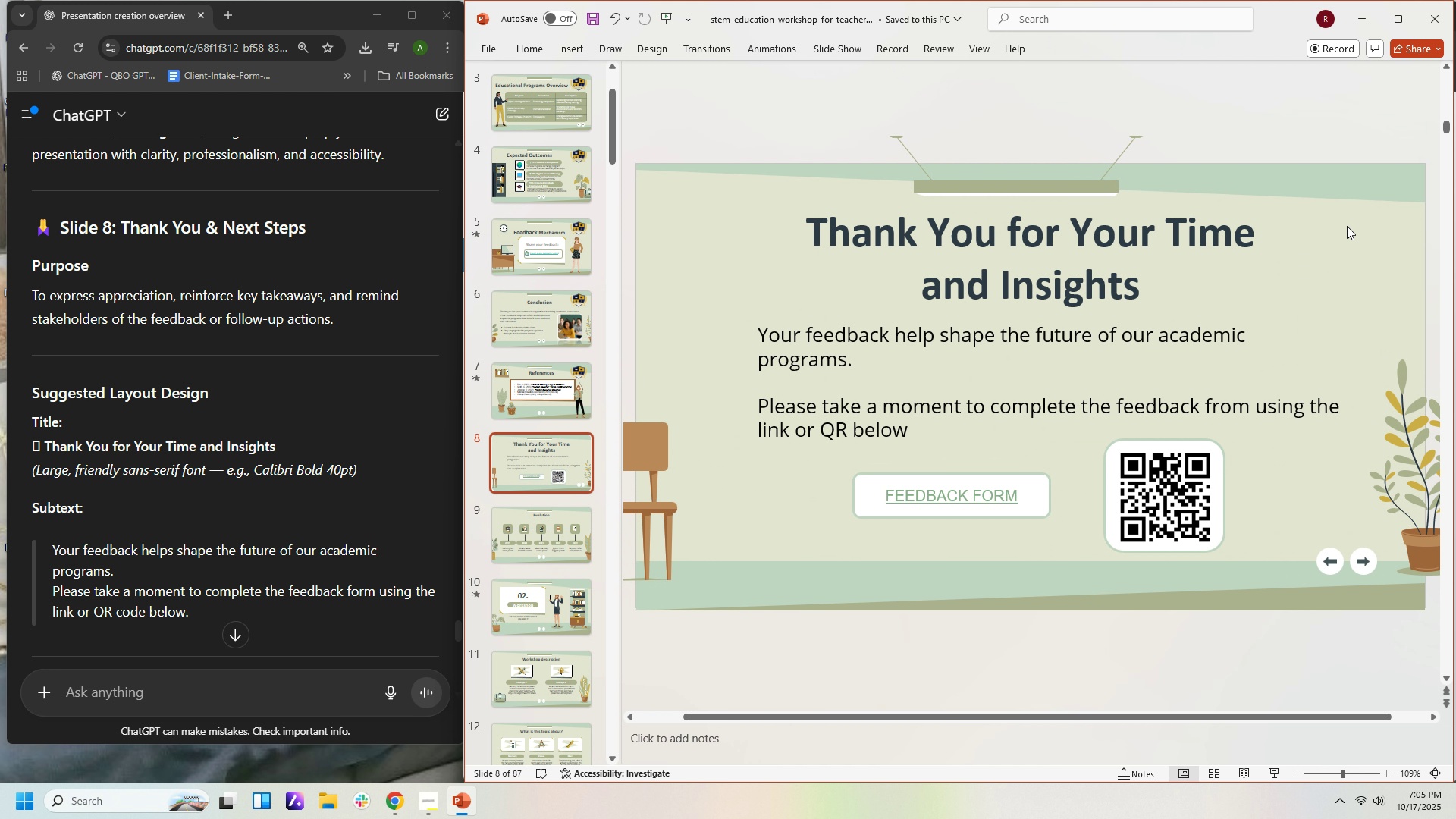 
left_click([1347, 226])
 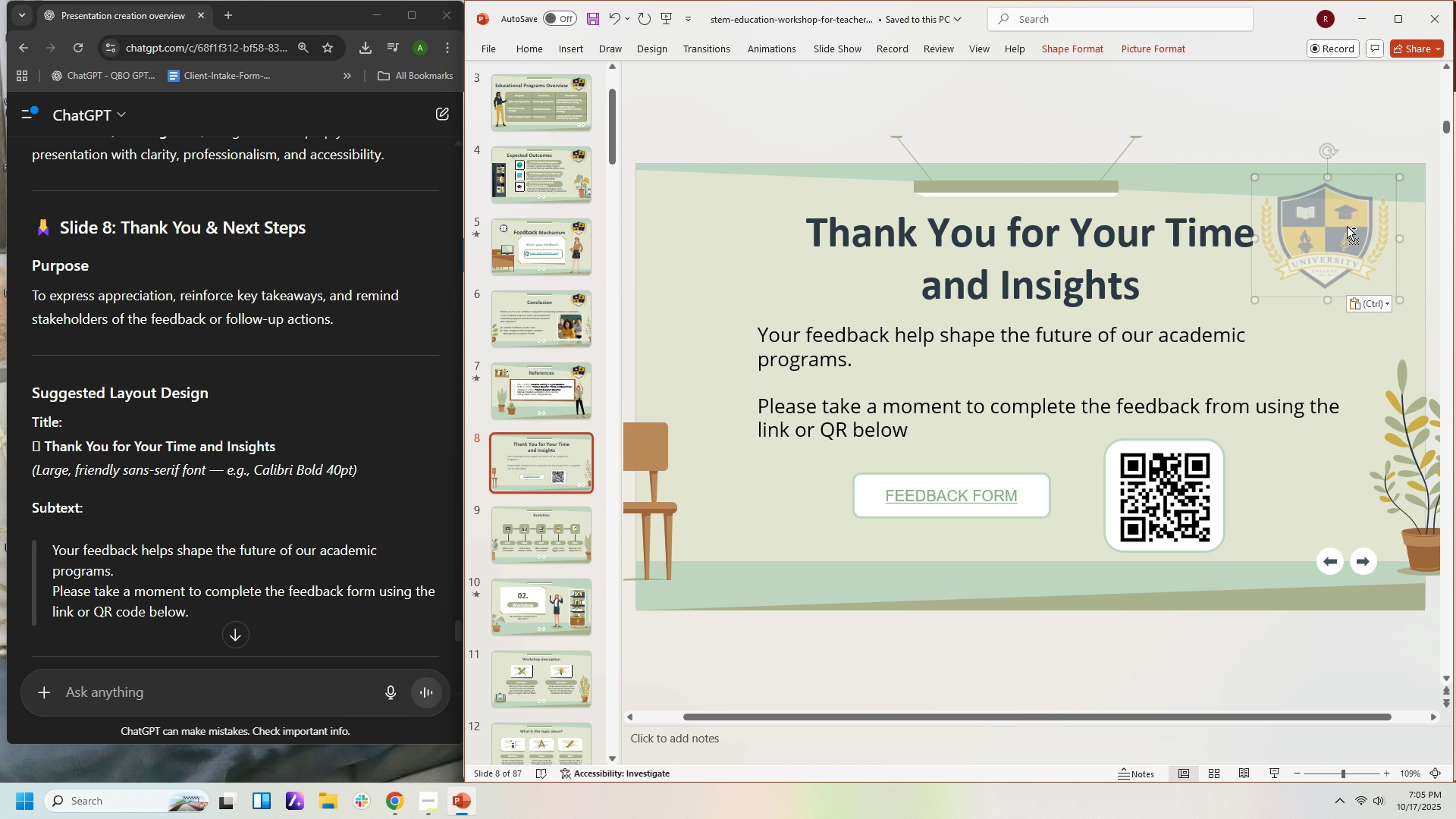 
key(Control+V)
 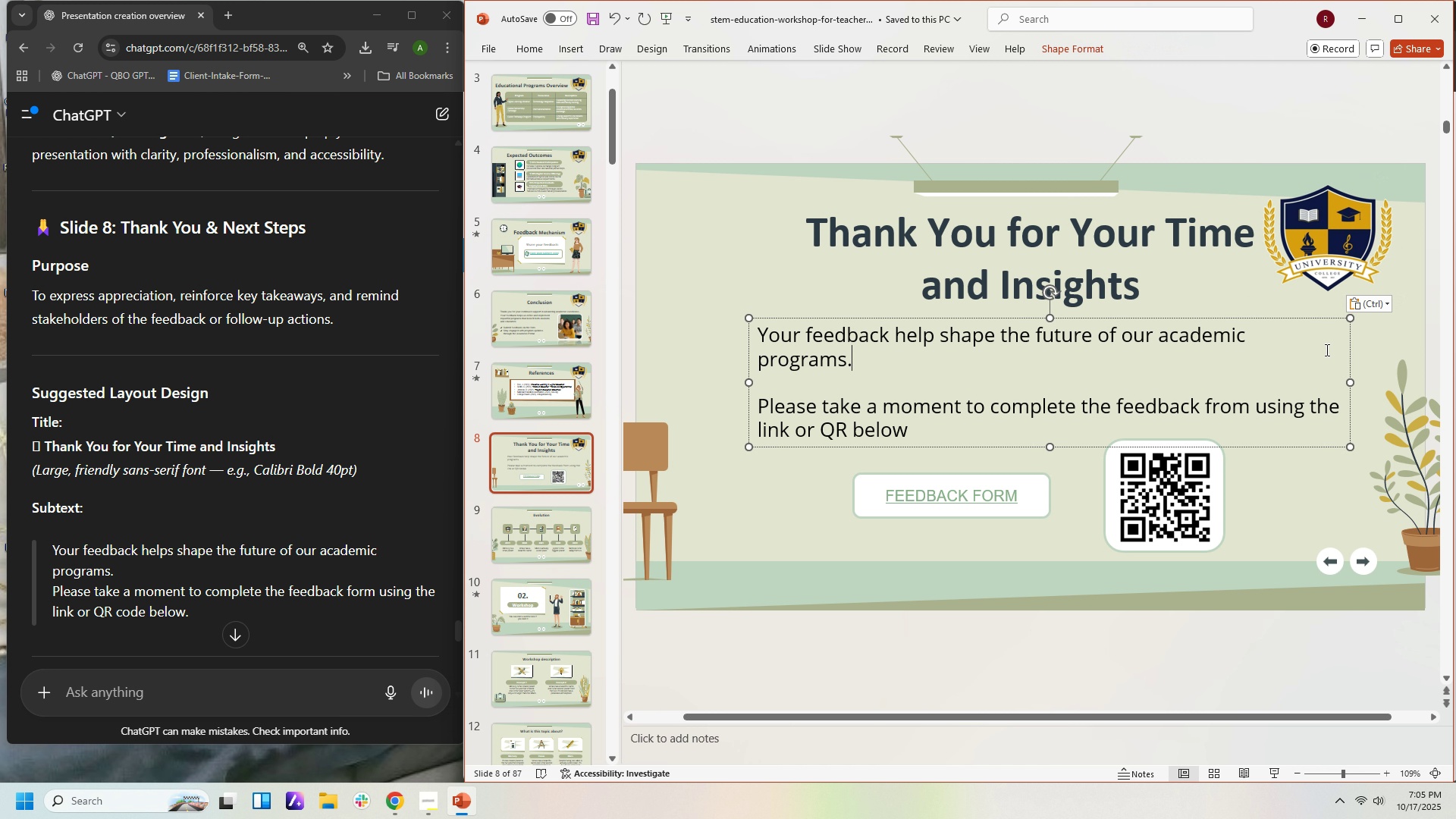 
left_click([1326, 350])
 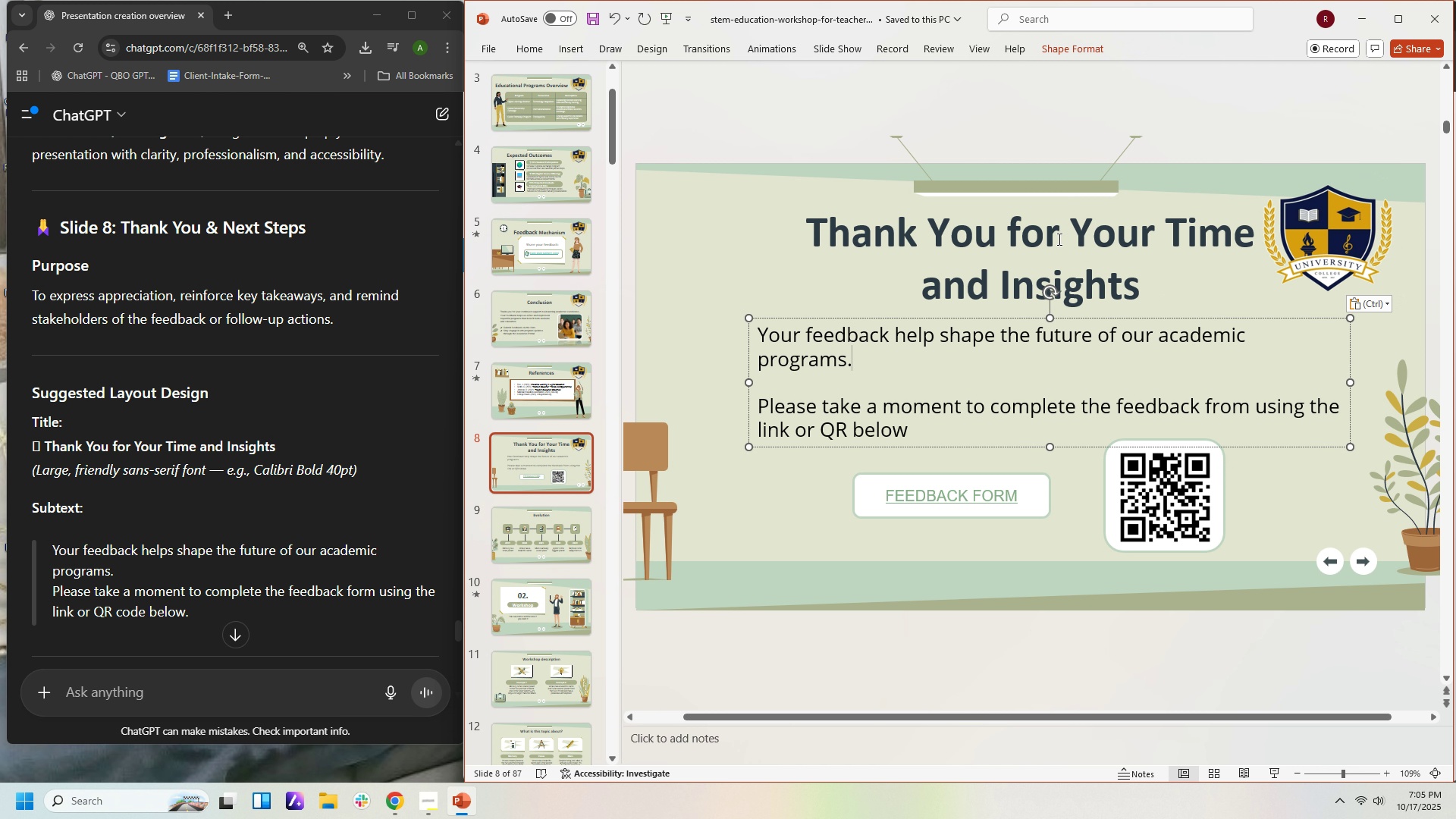 
left_click([1058, 239])
 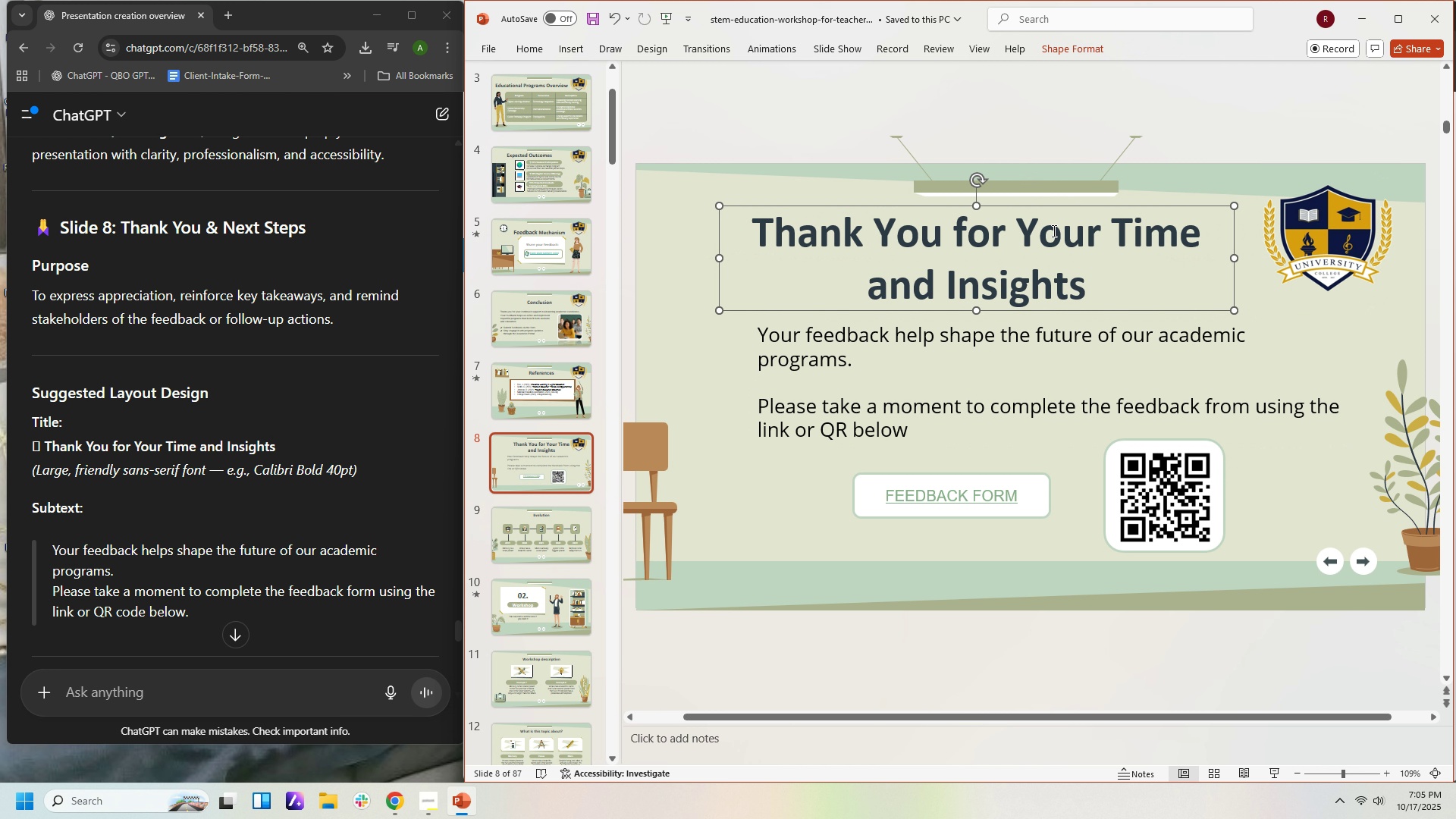 
left_click([1090, 284])
 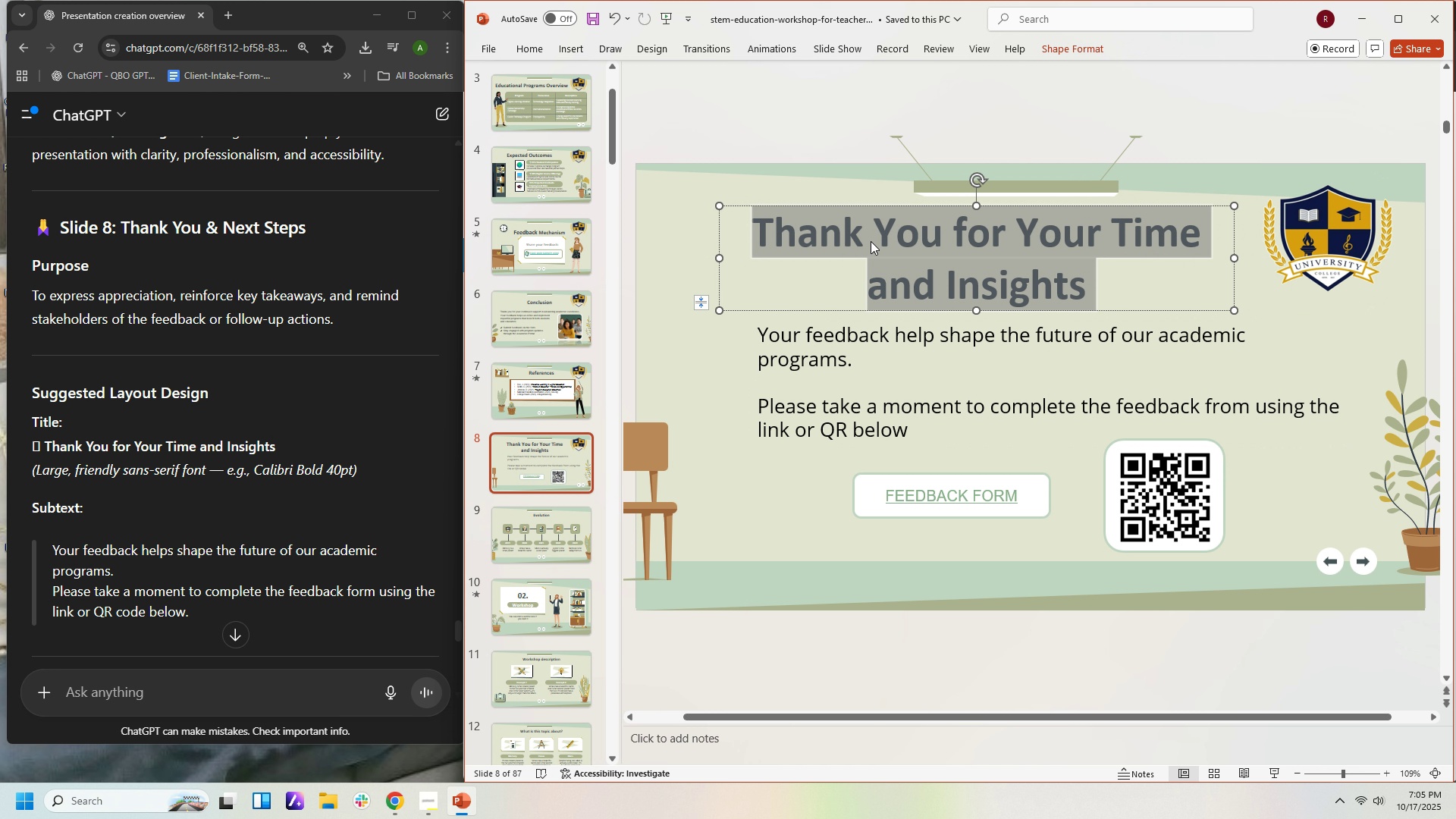 
key(Control+L)
 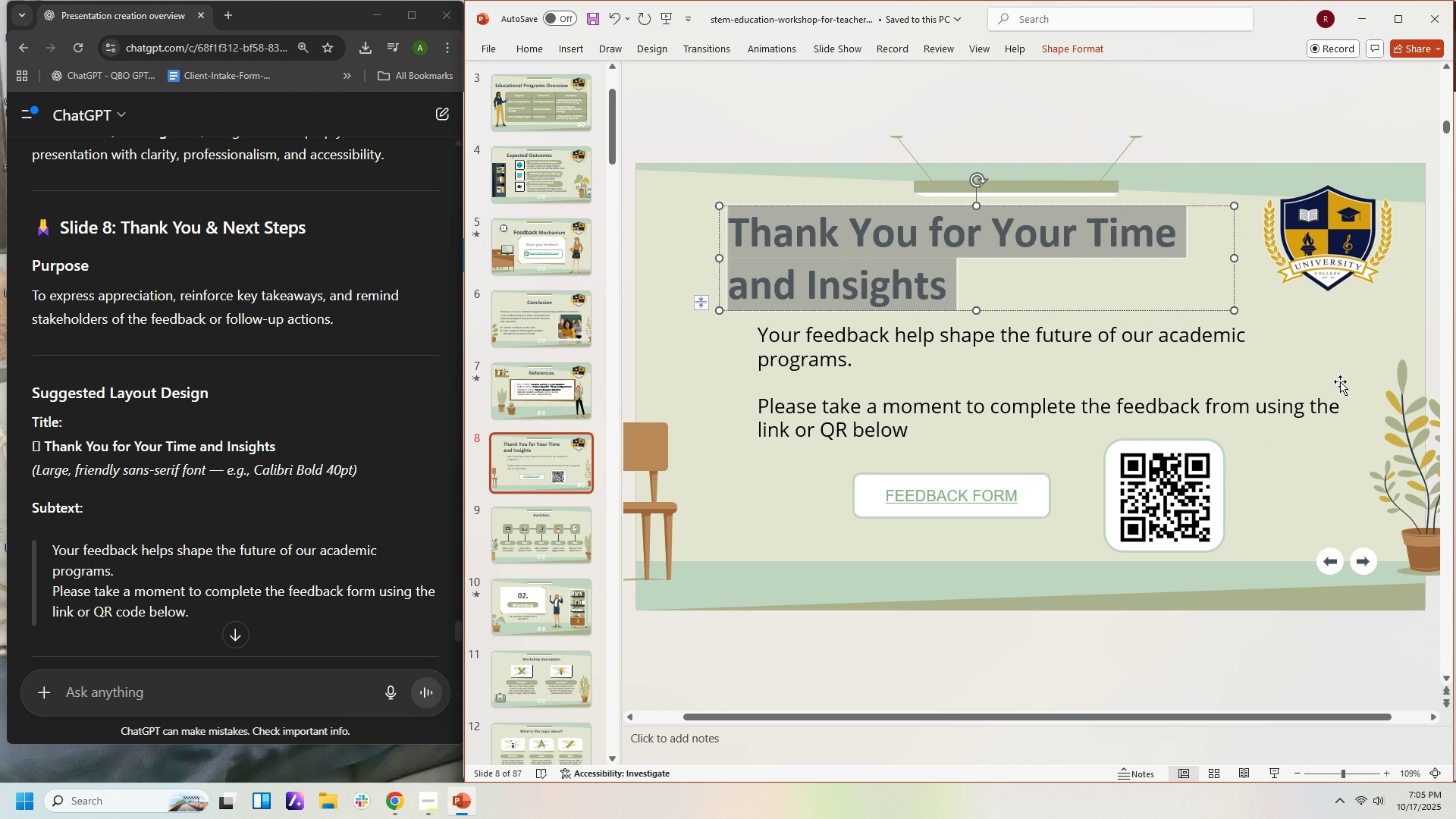 
left_click([1341, 381])
 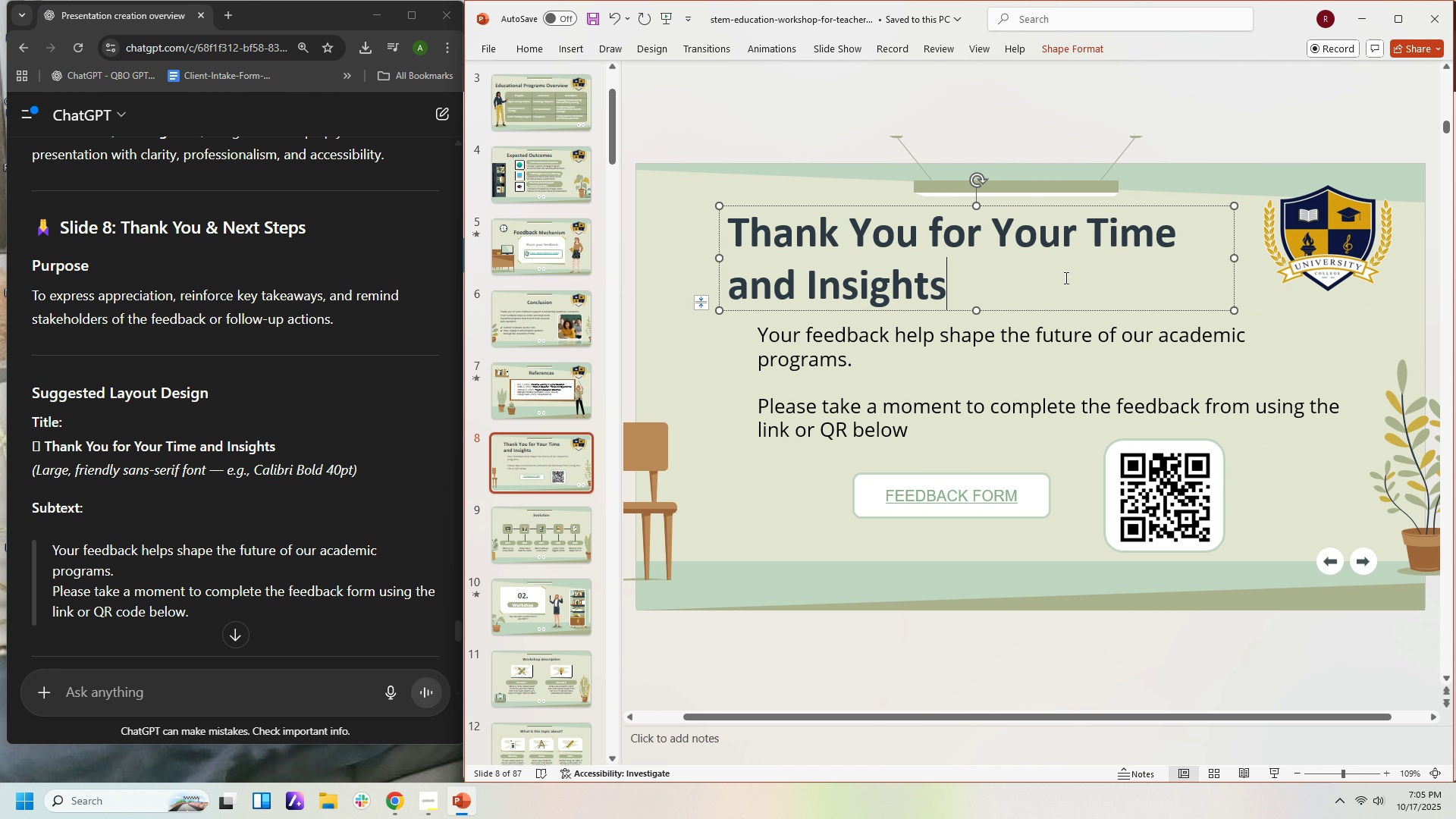 
left_click([1065, 278])
 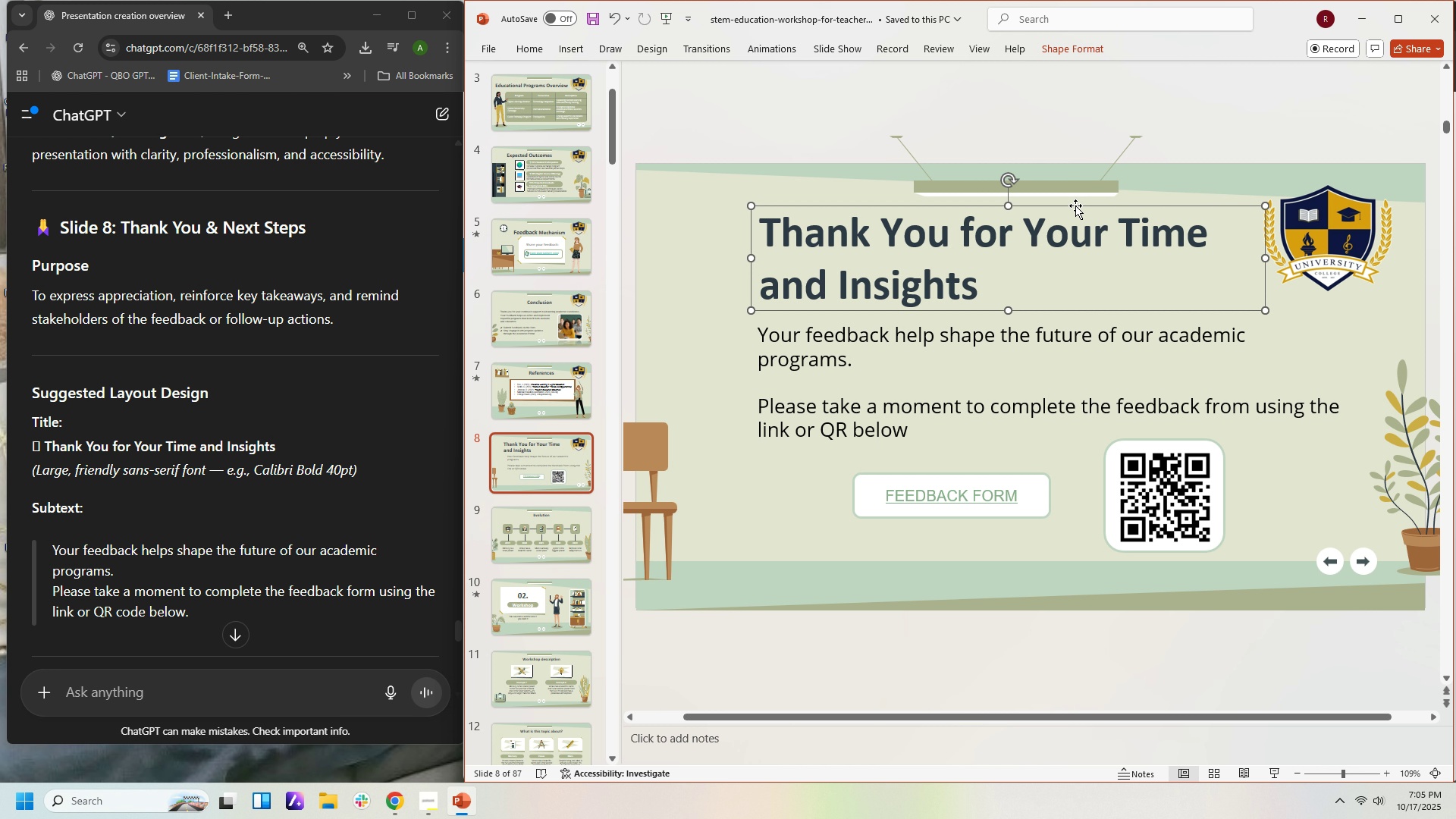 
left_click([1303, 325])
 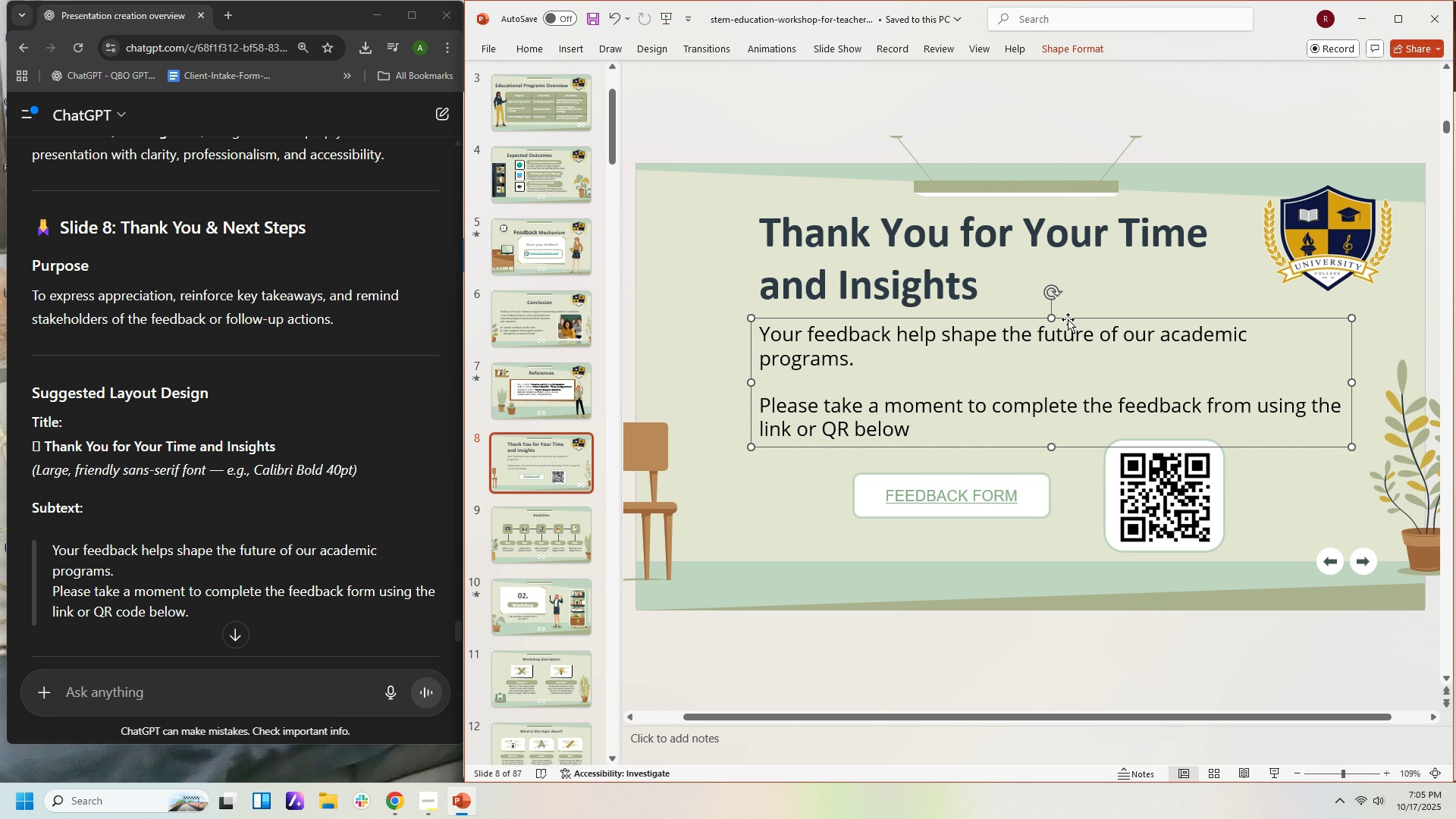 
left_click([1269, 522])
 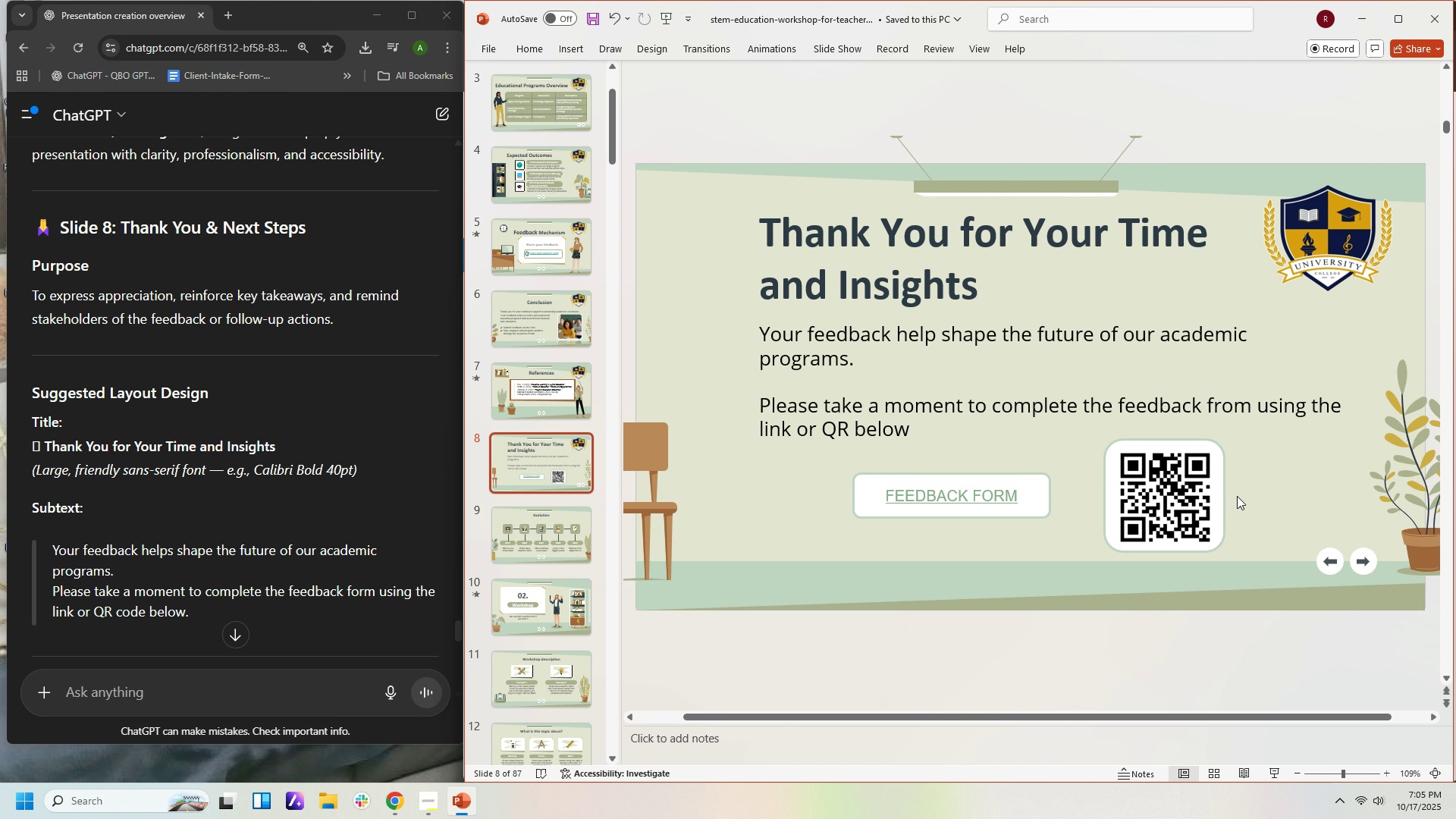 
left_click([993, 278])
 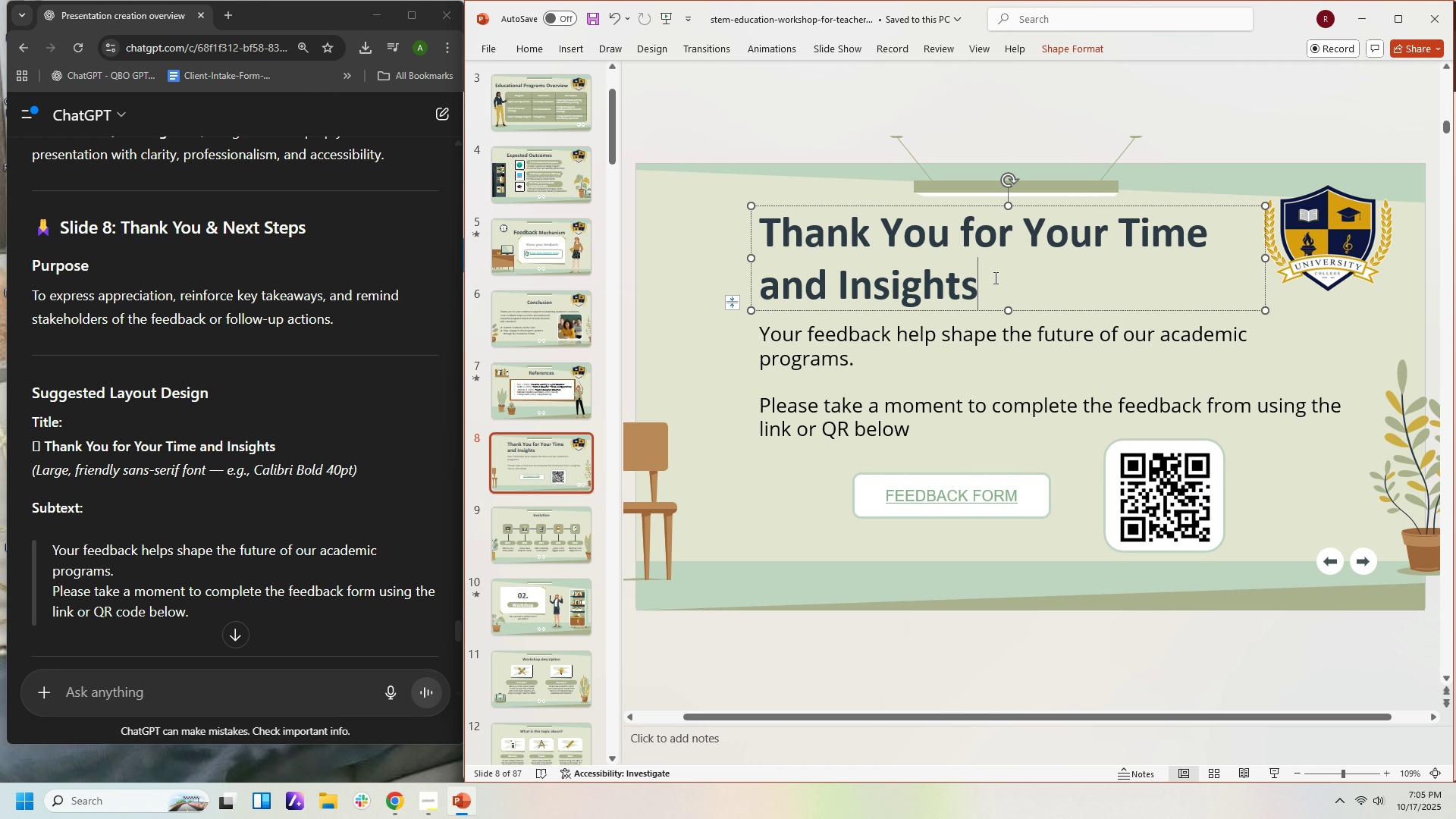 
key(Shift+1)
 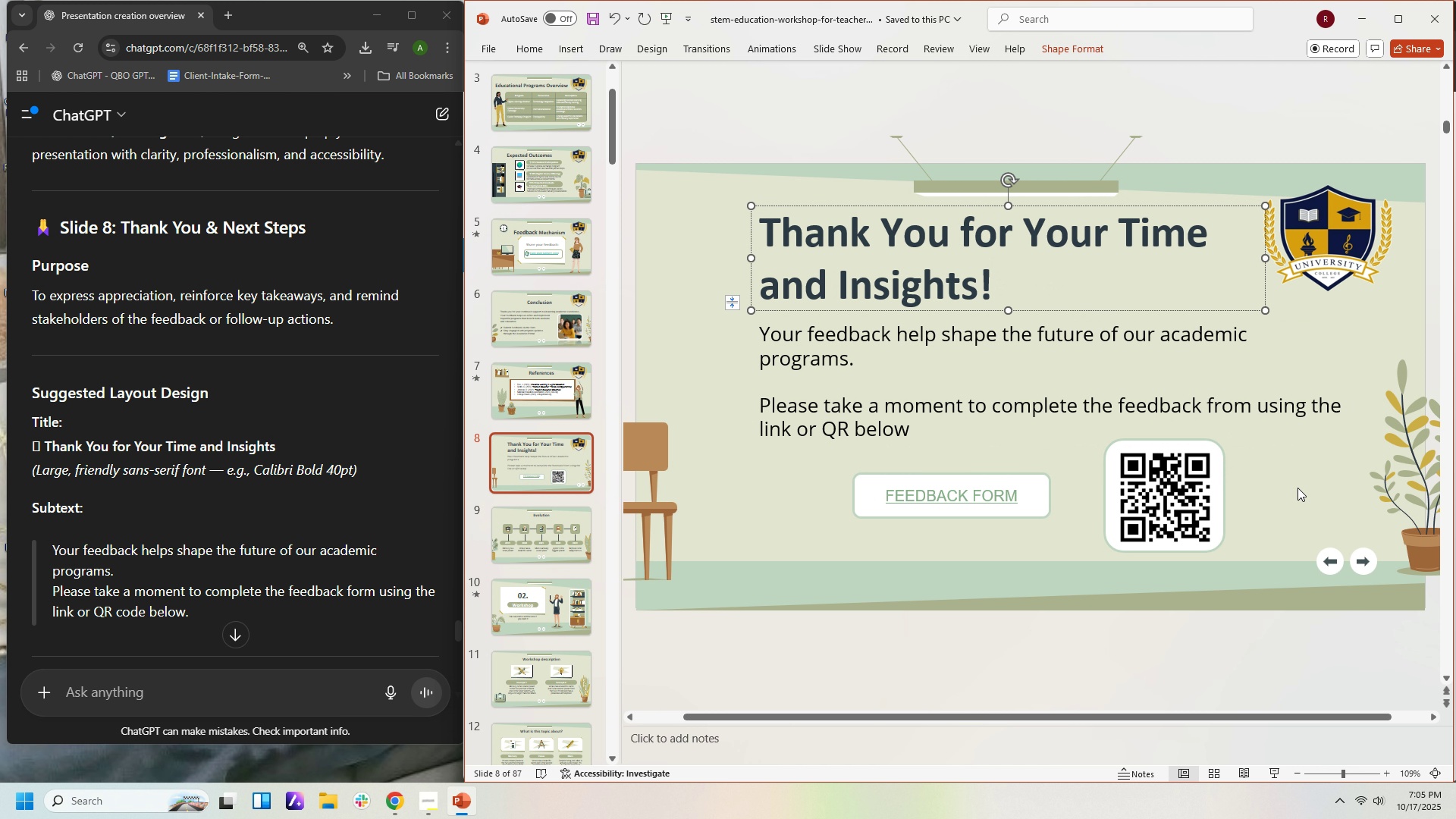 
left_click([1299, 488])
 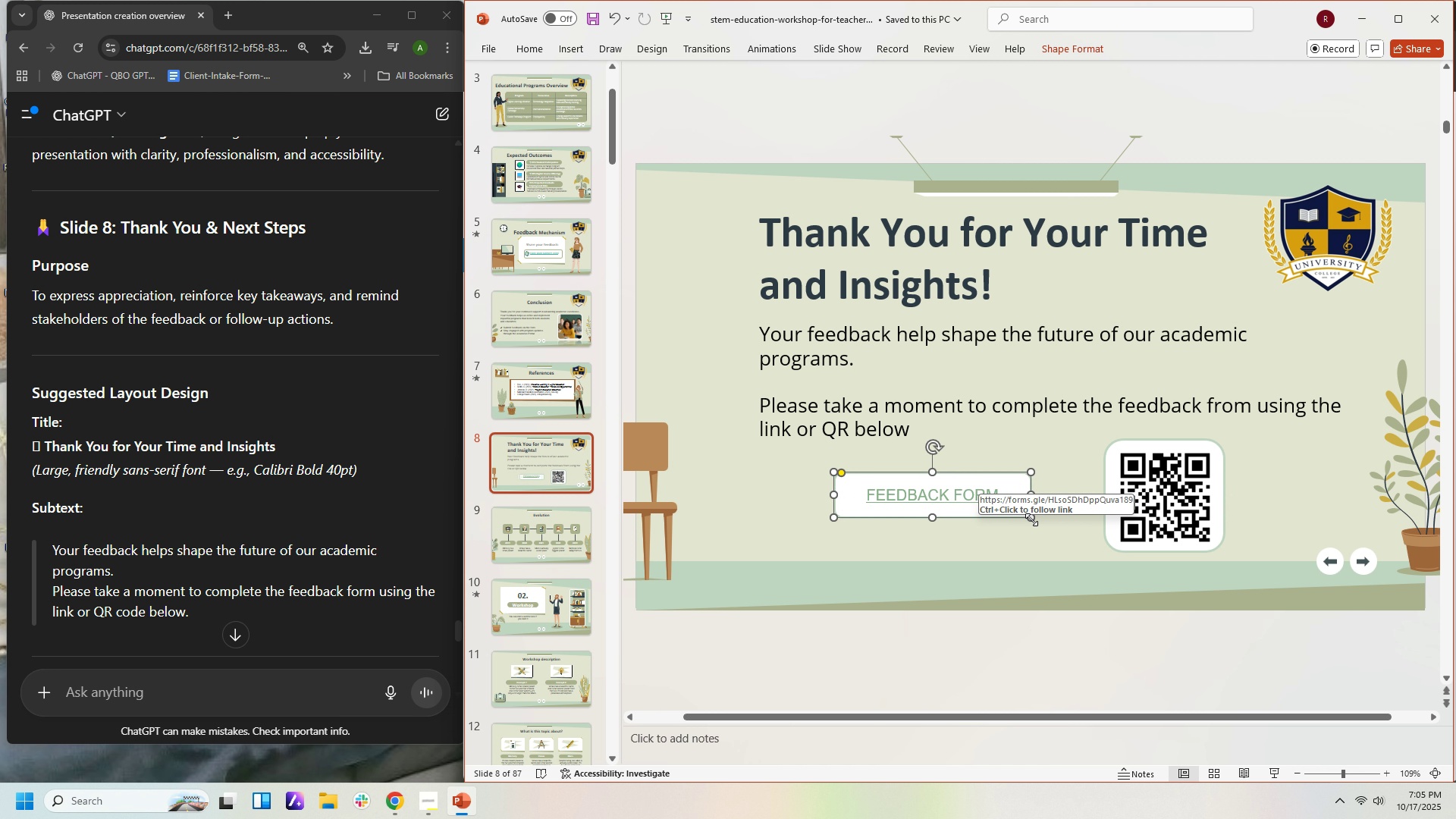 
wait(17.54)
 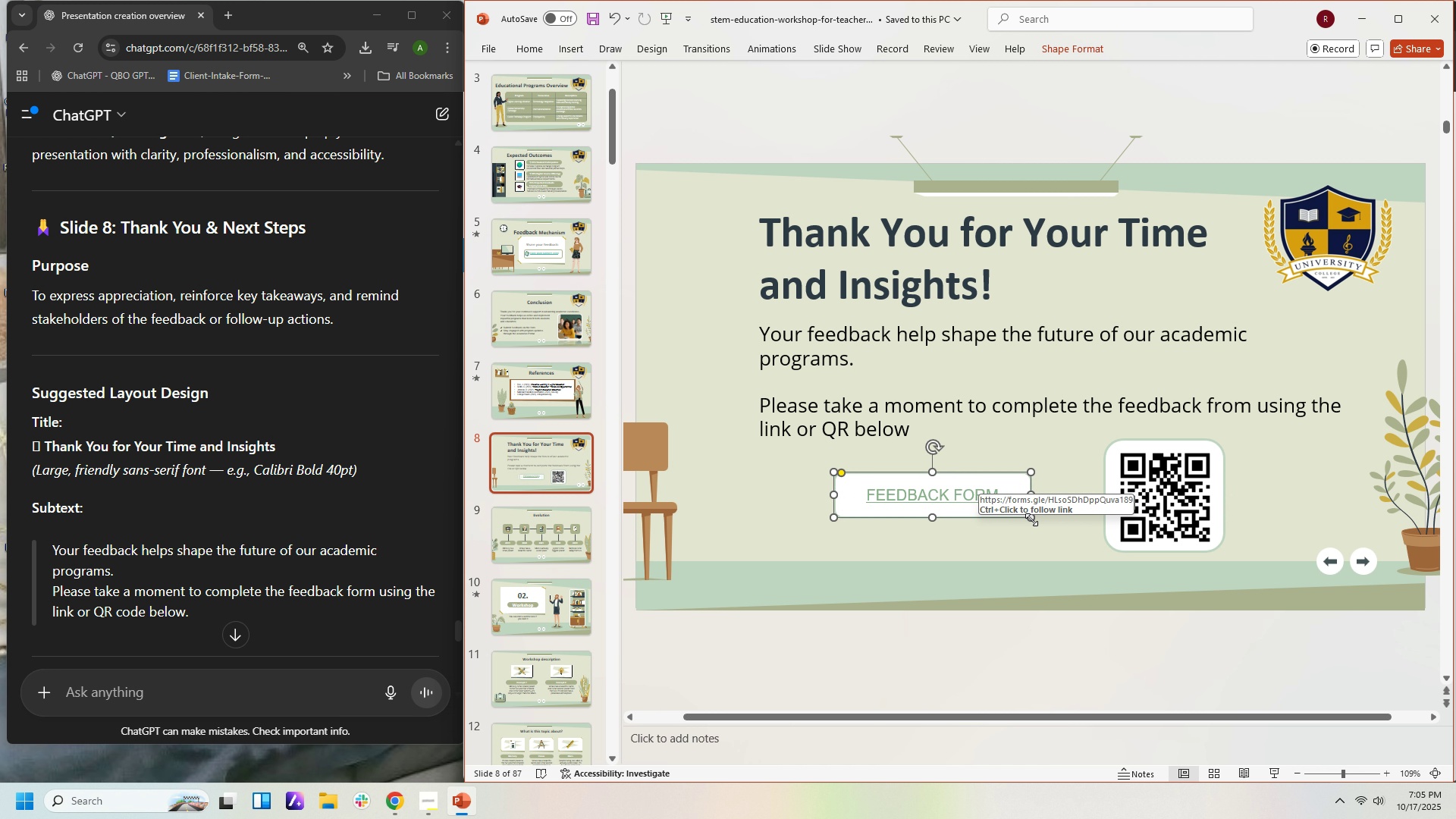 
left_click([1306, 505])
 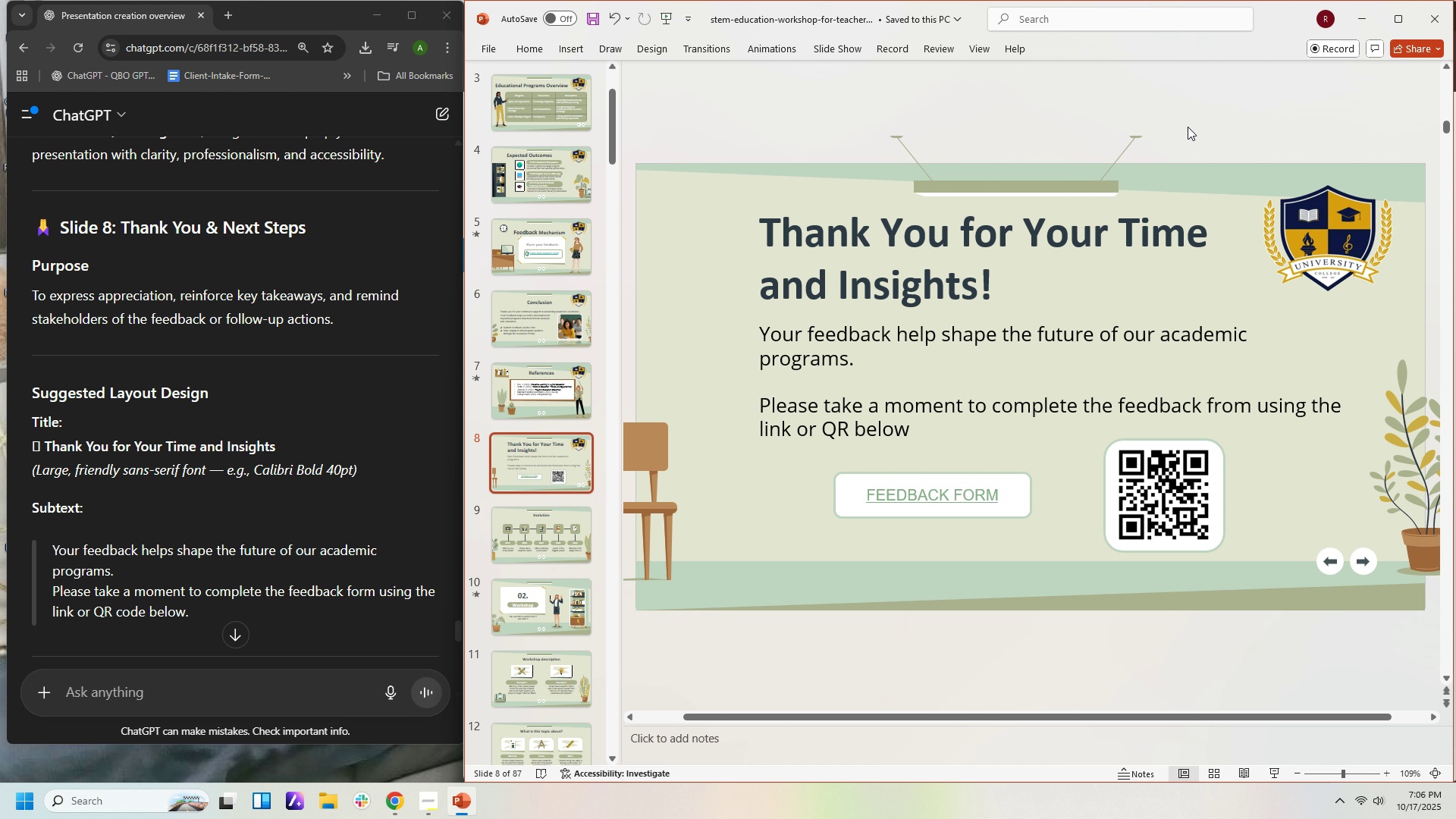 
wait(7.79)
 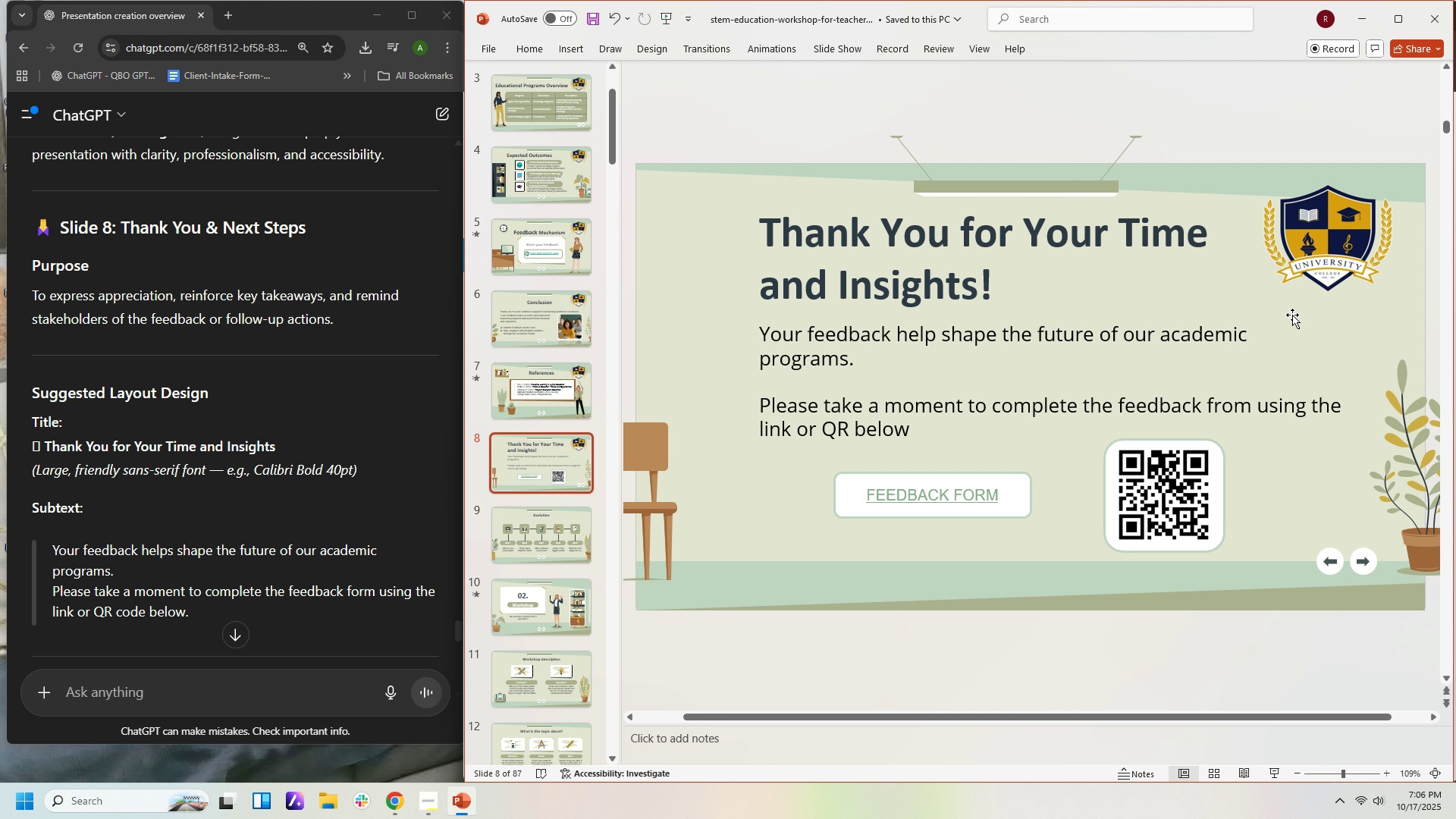 
scroll: coordinate [1353, 291], scroll_direction: up, amount: 12.0
 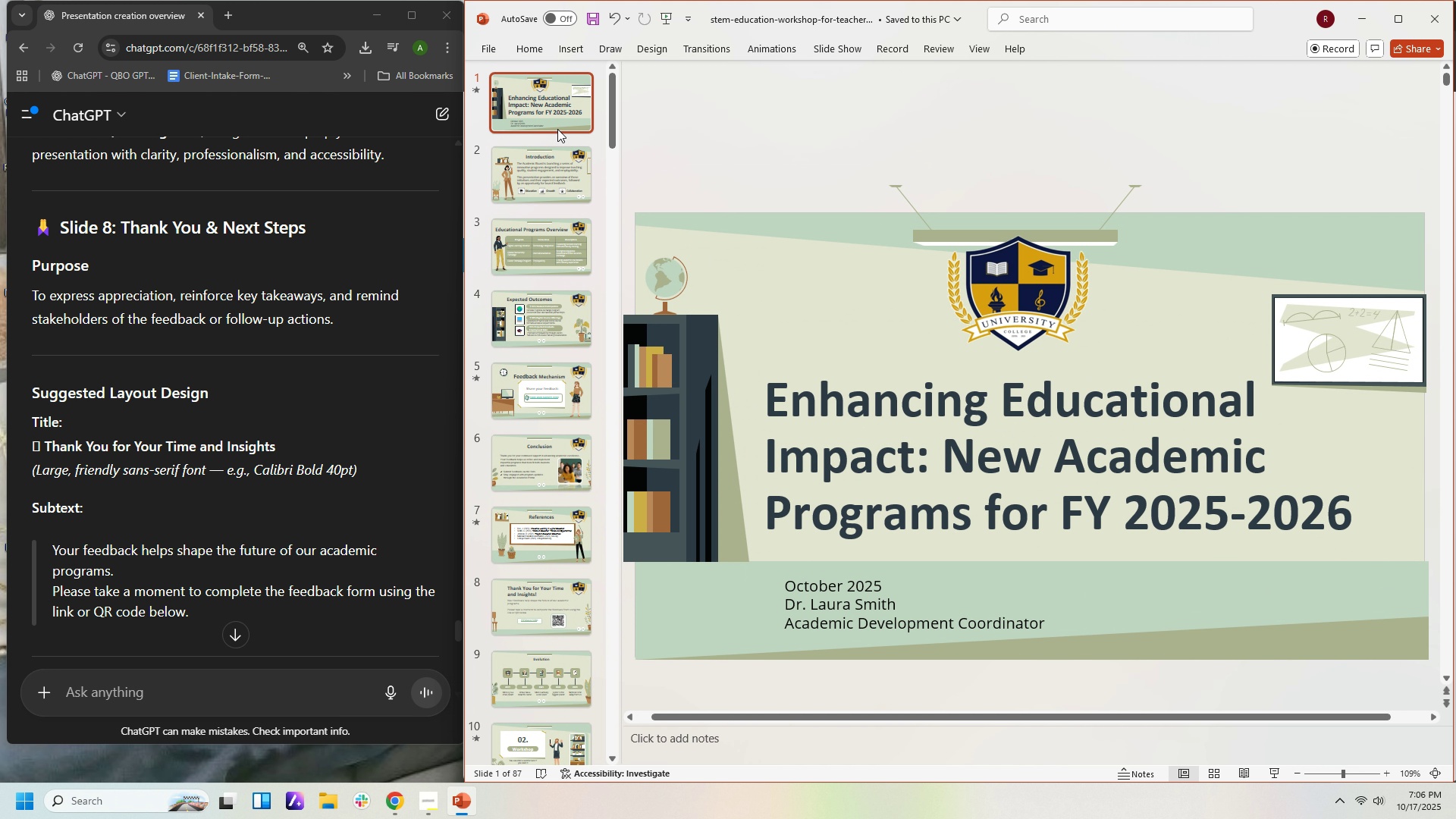 
left_click([557, 109])